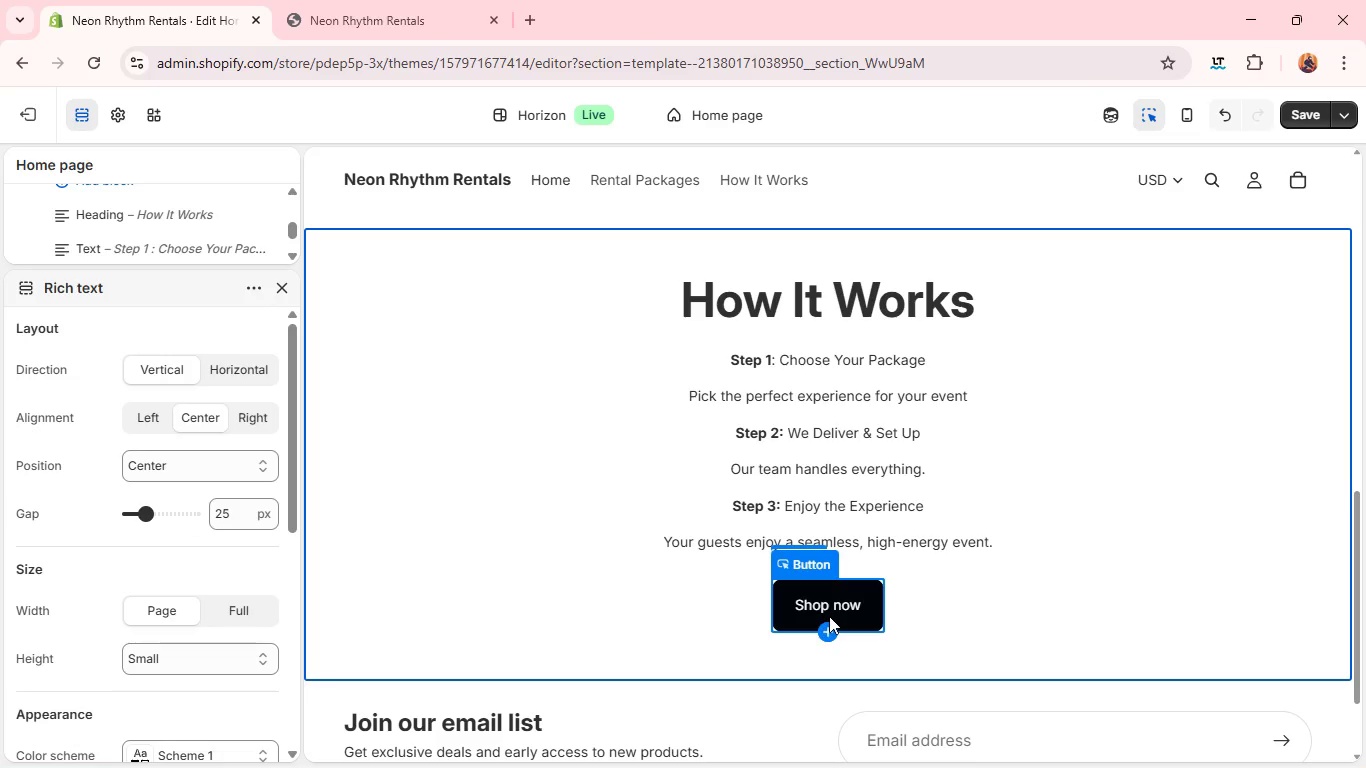 
left_click([829, 616])
 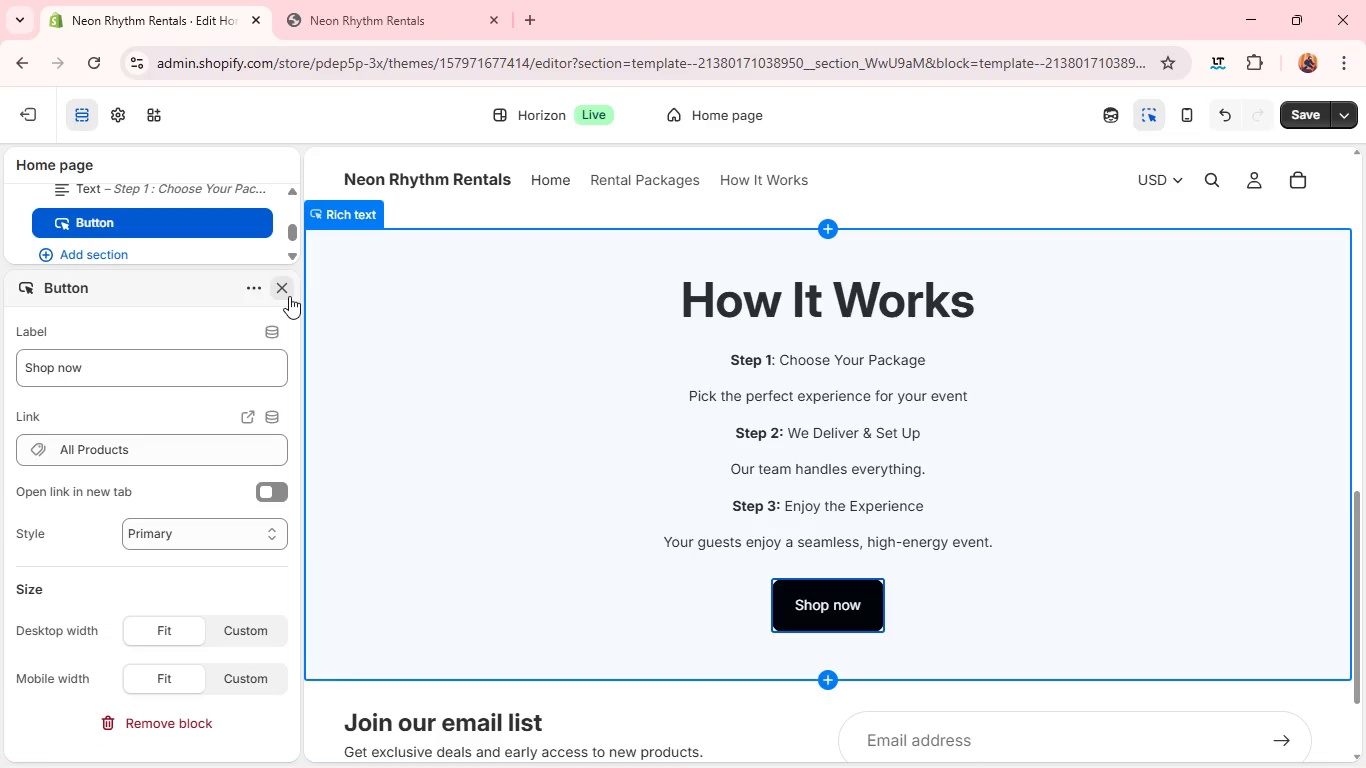 
left_click([289, 296])
 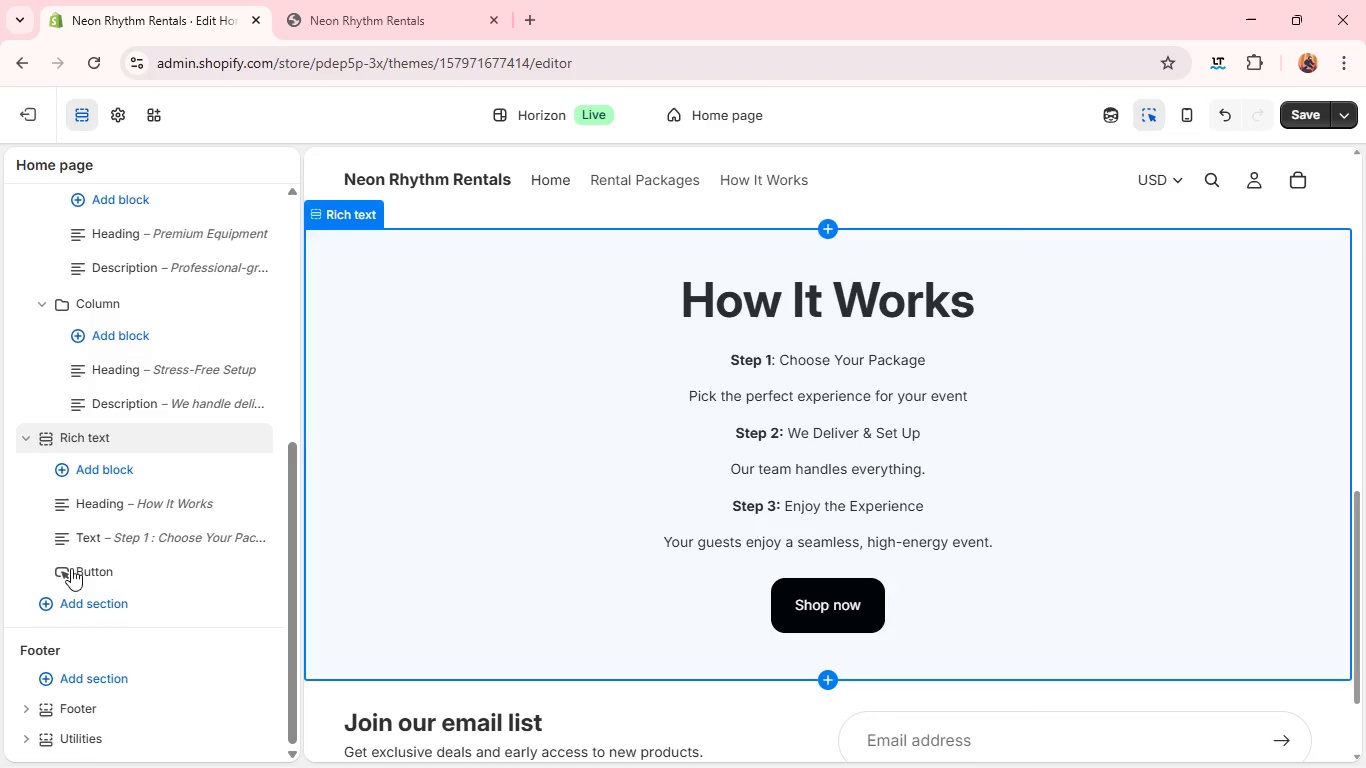 
left_click([78, 568])
 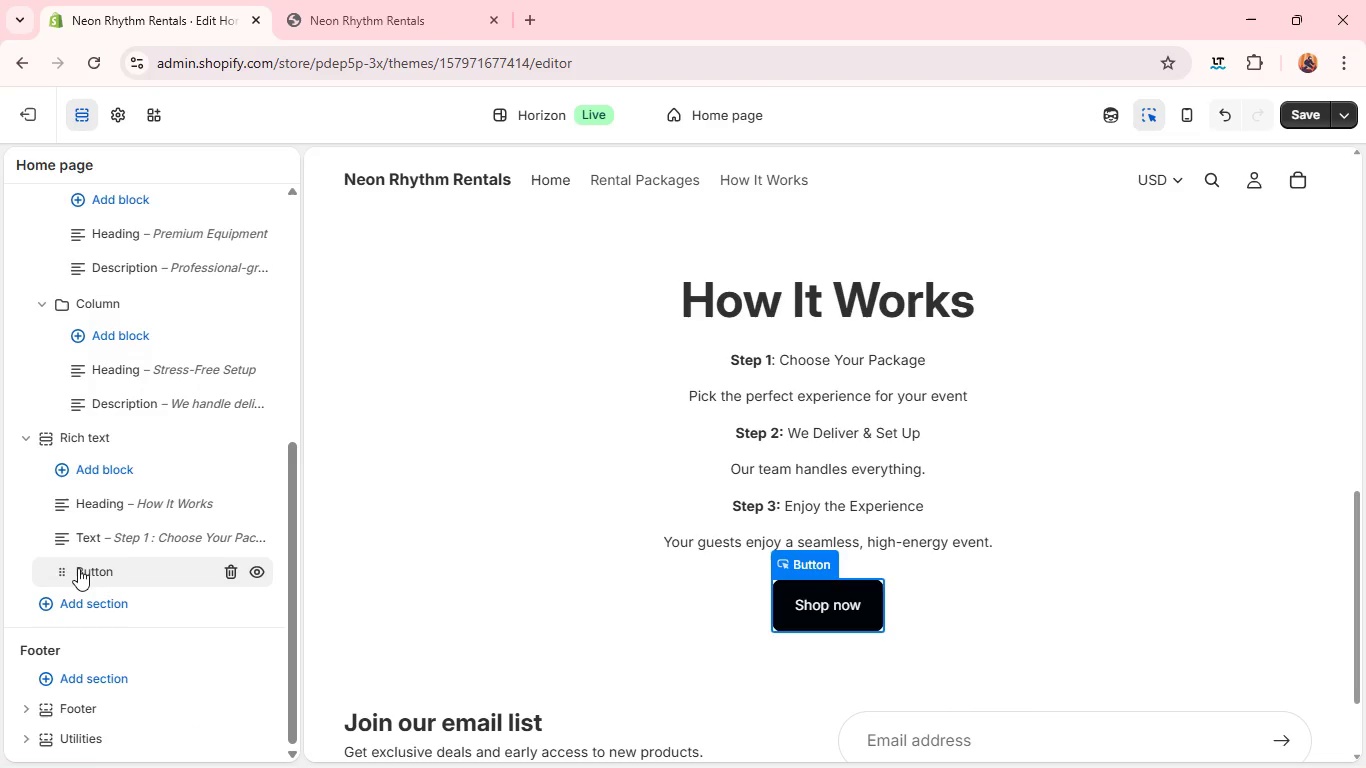 
wait(5.69)
 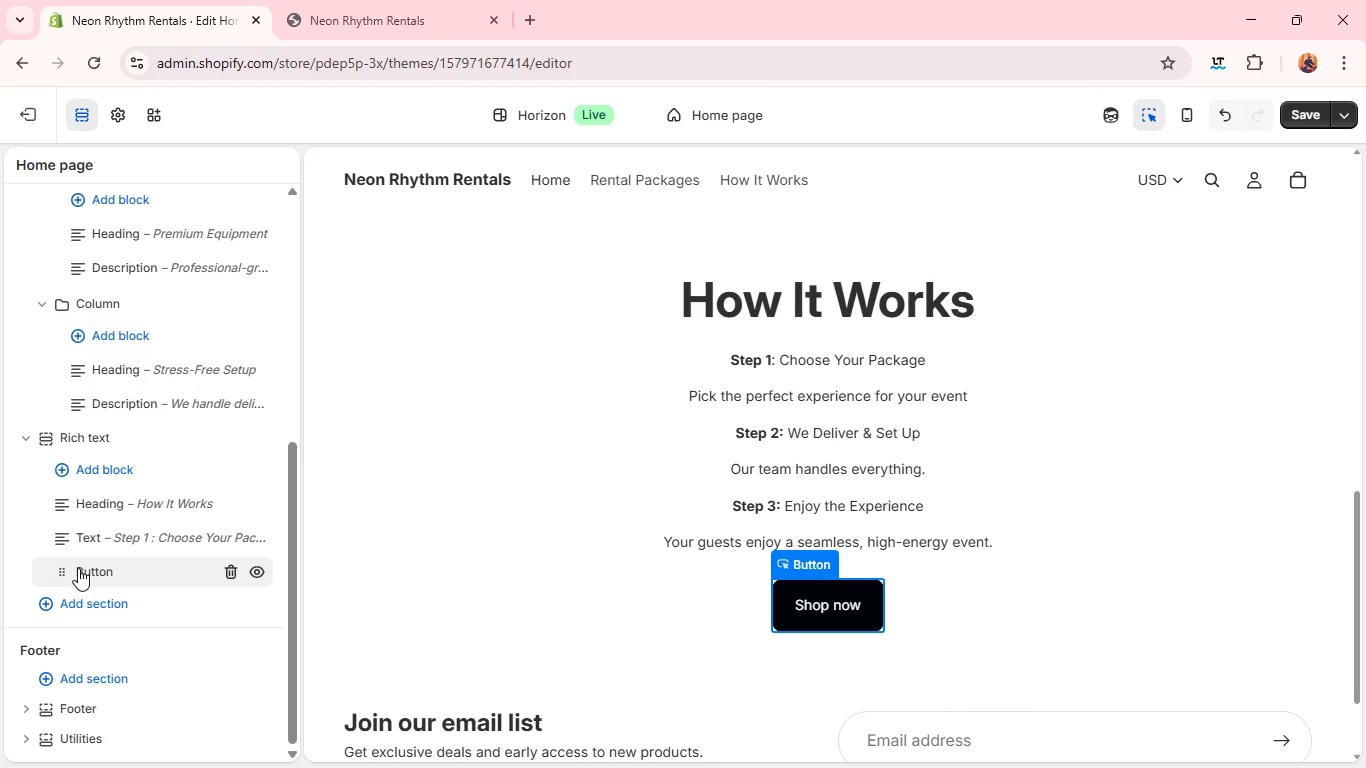 
left_click([78, 568])
 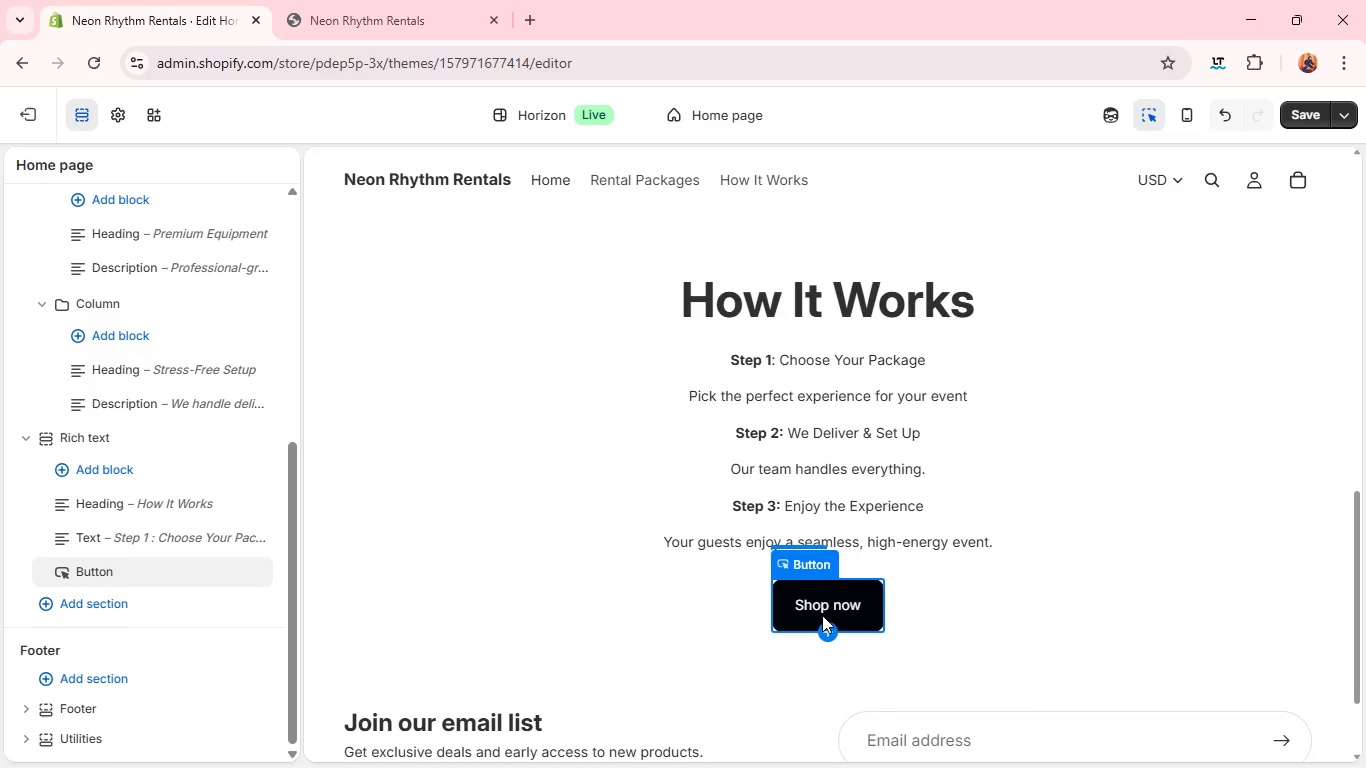 
left_click([822, 615])
 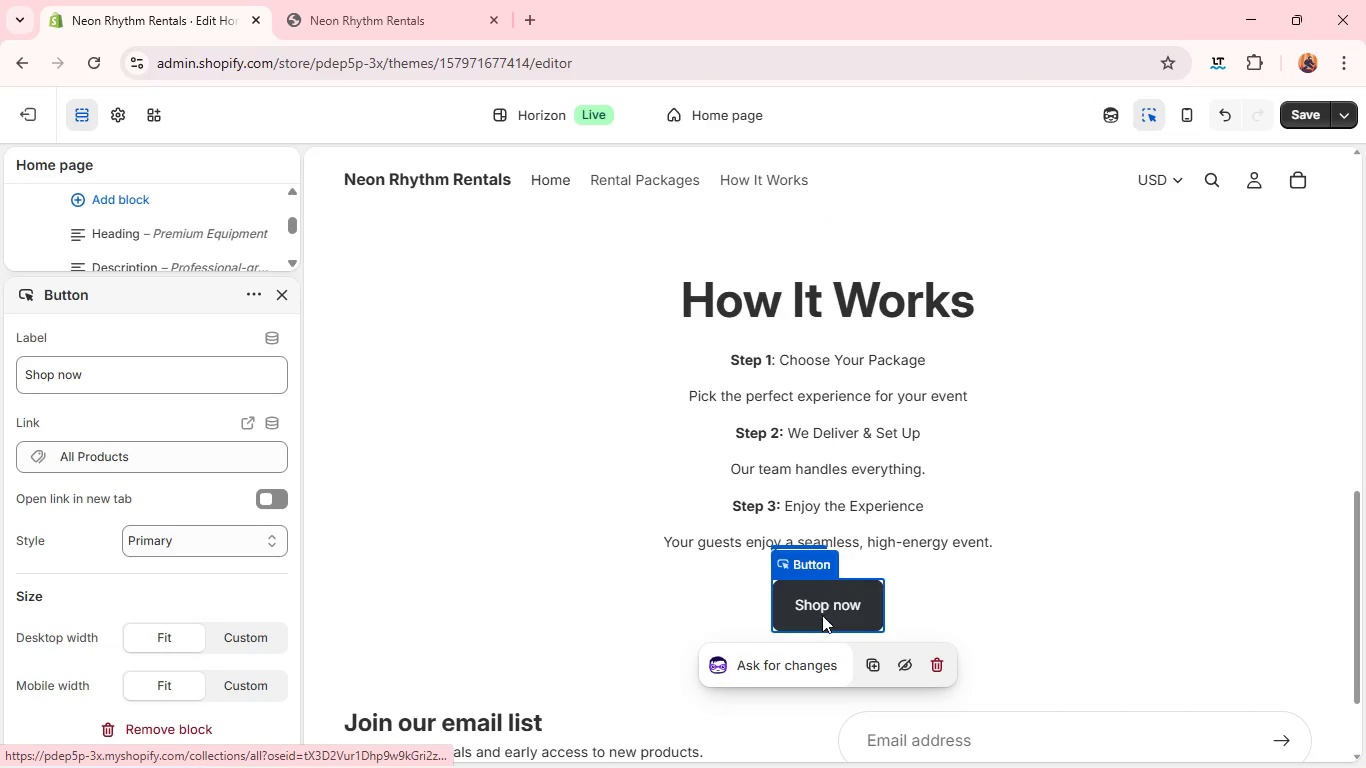 
left_click([822, 615])
 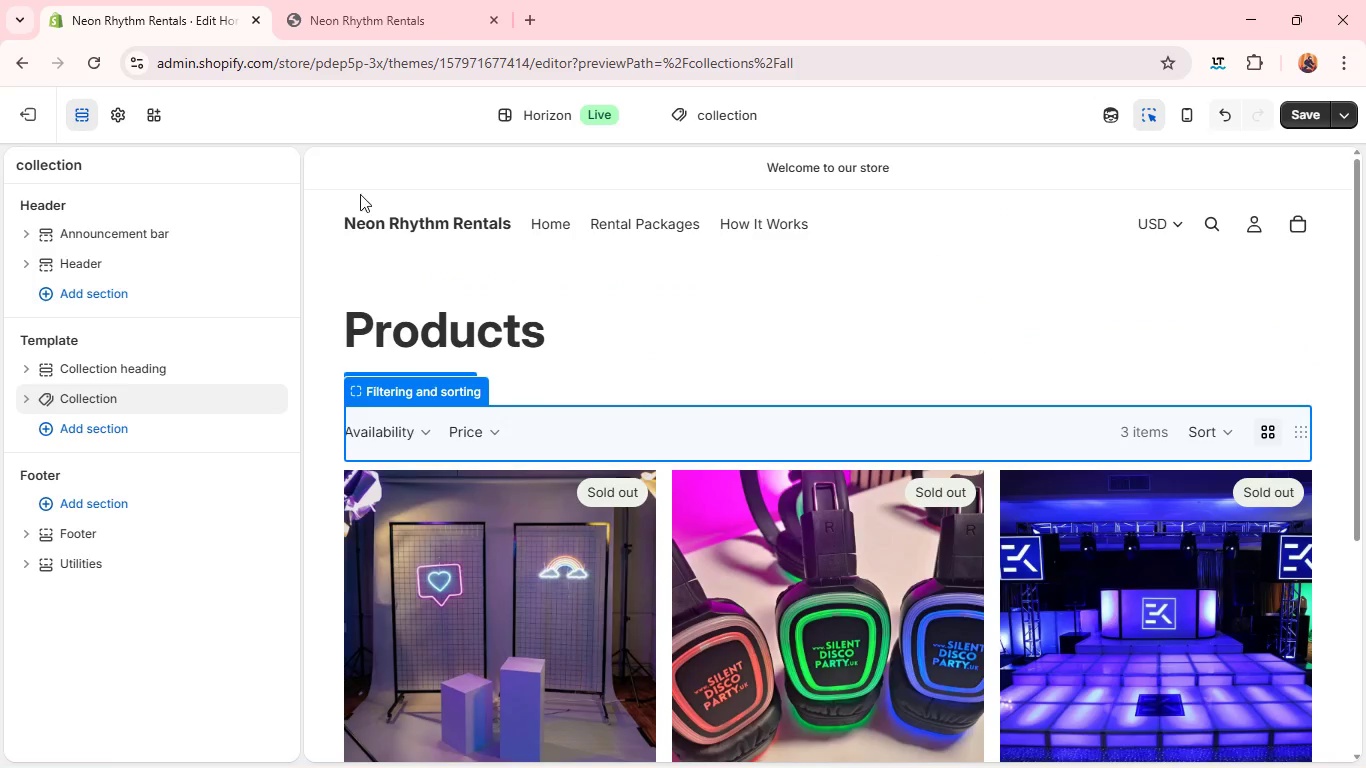 
wait(13.77)
 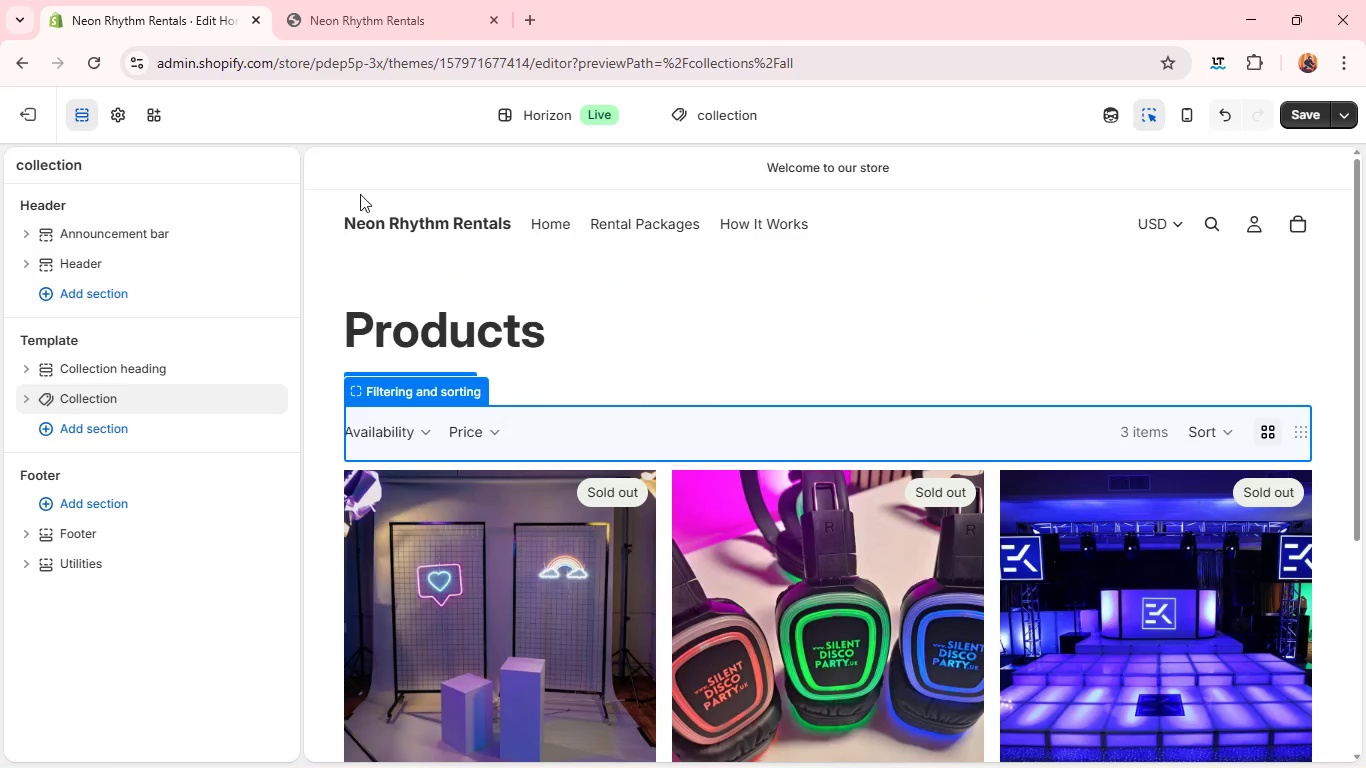 
left_click([745, 120])
 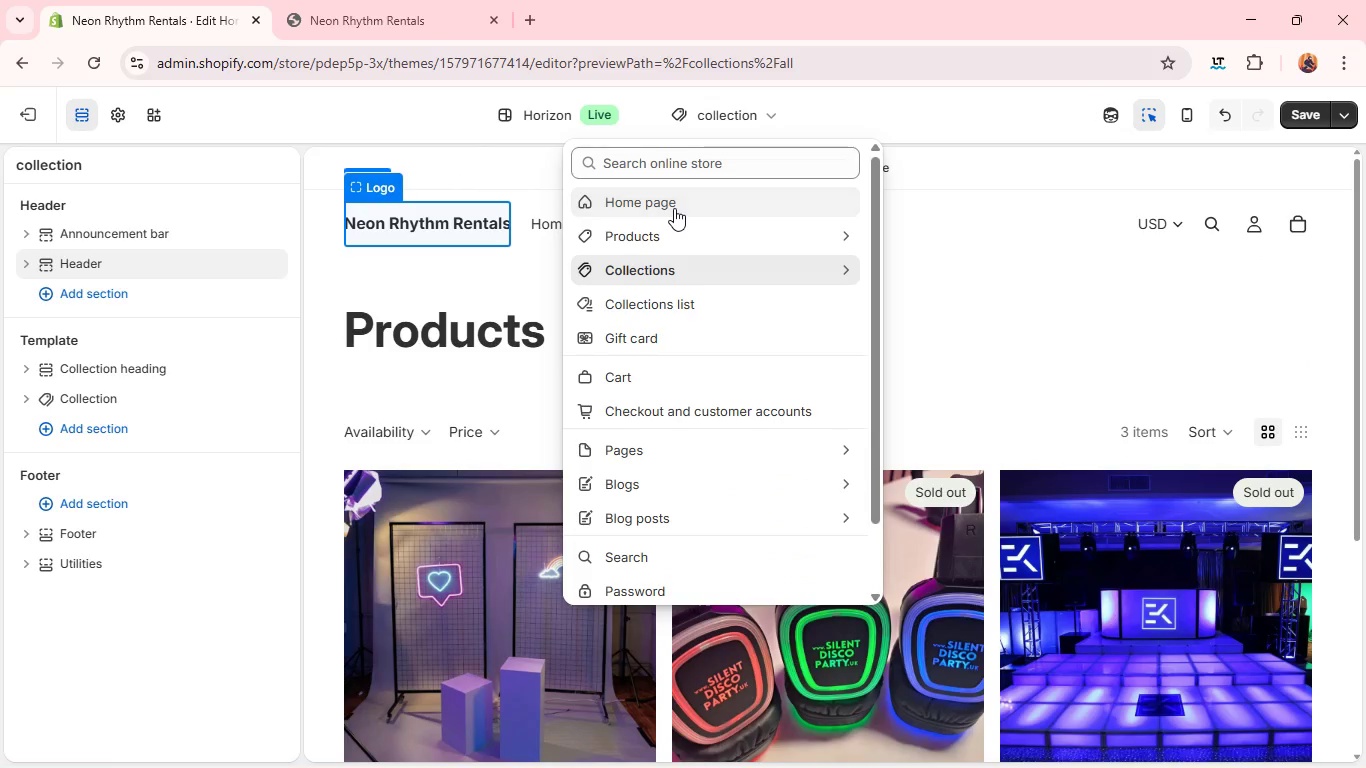 
left_click([674, 208])
 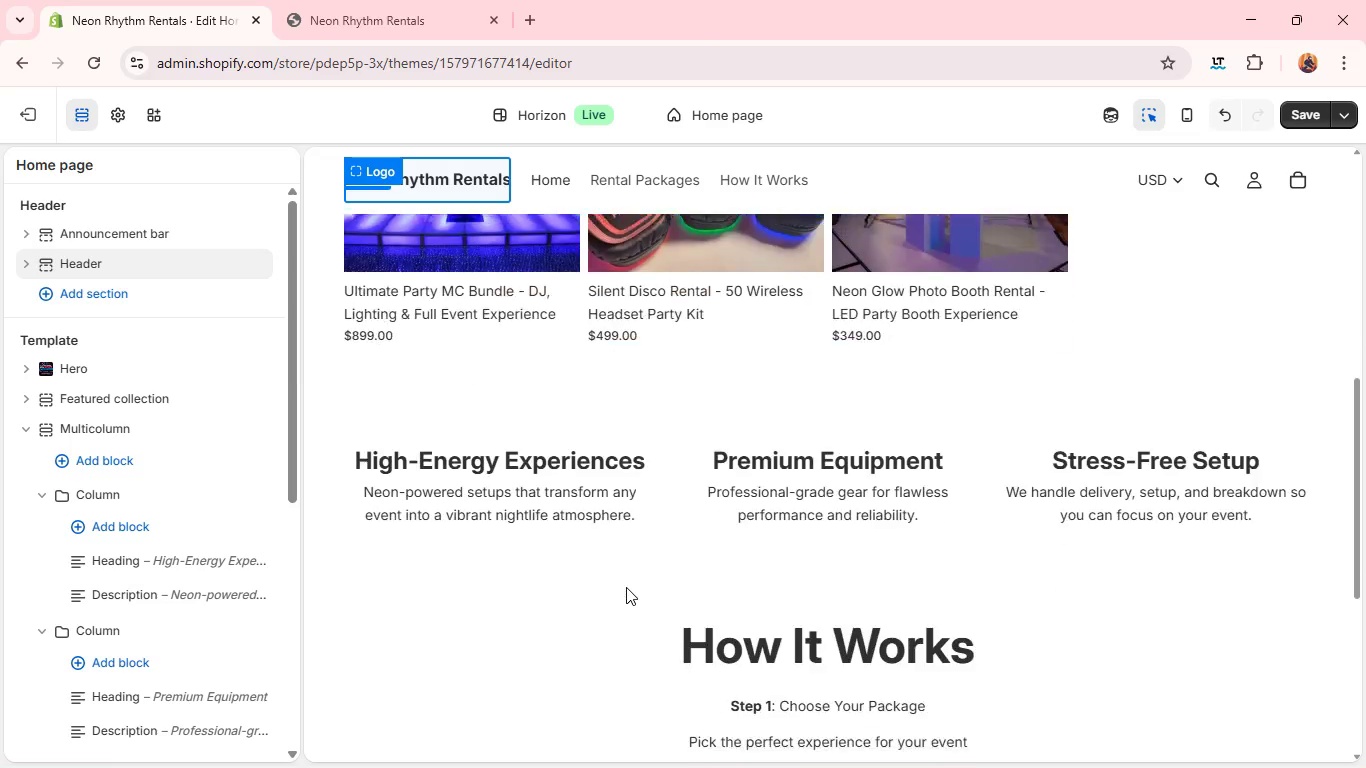 
wait(8.22)
 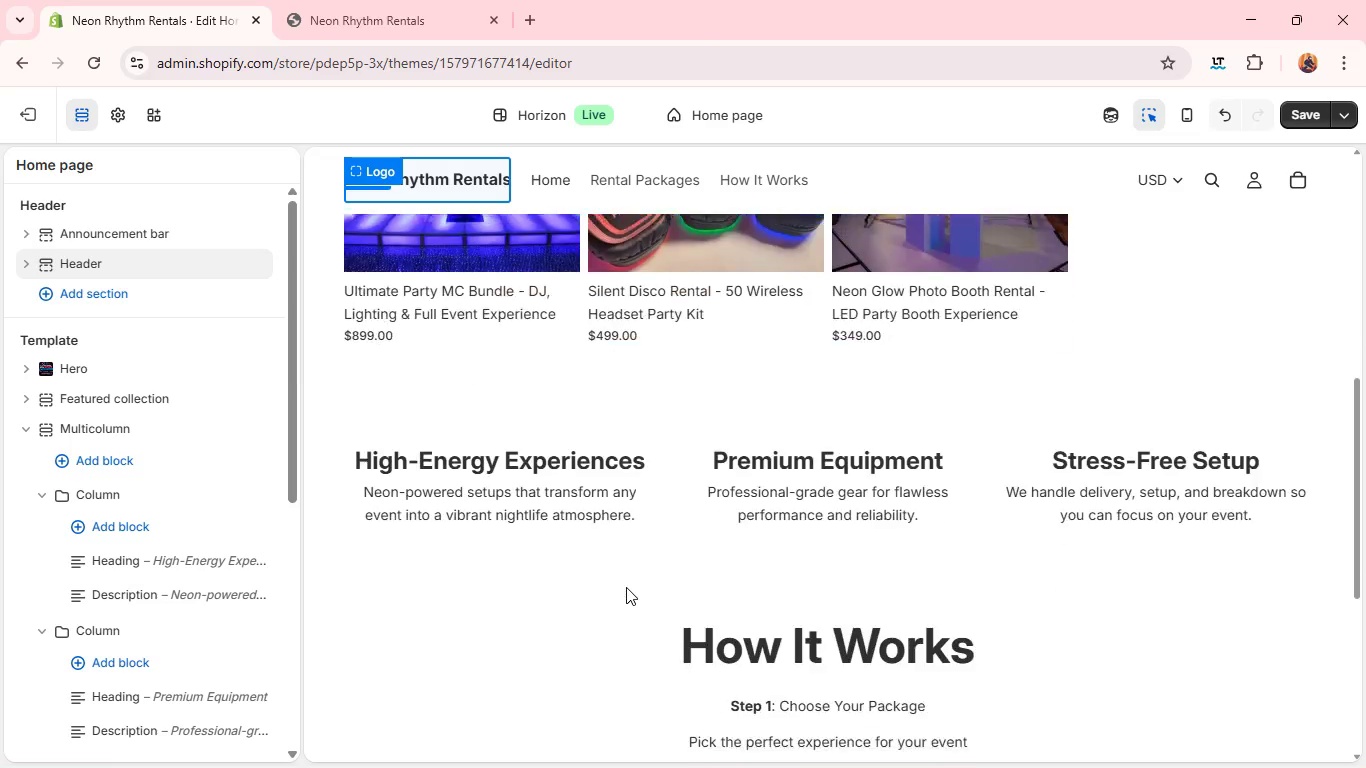 
left_click([788, 592])
 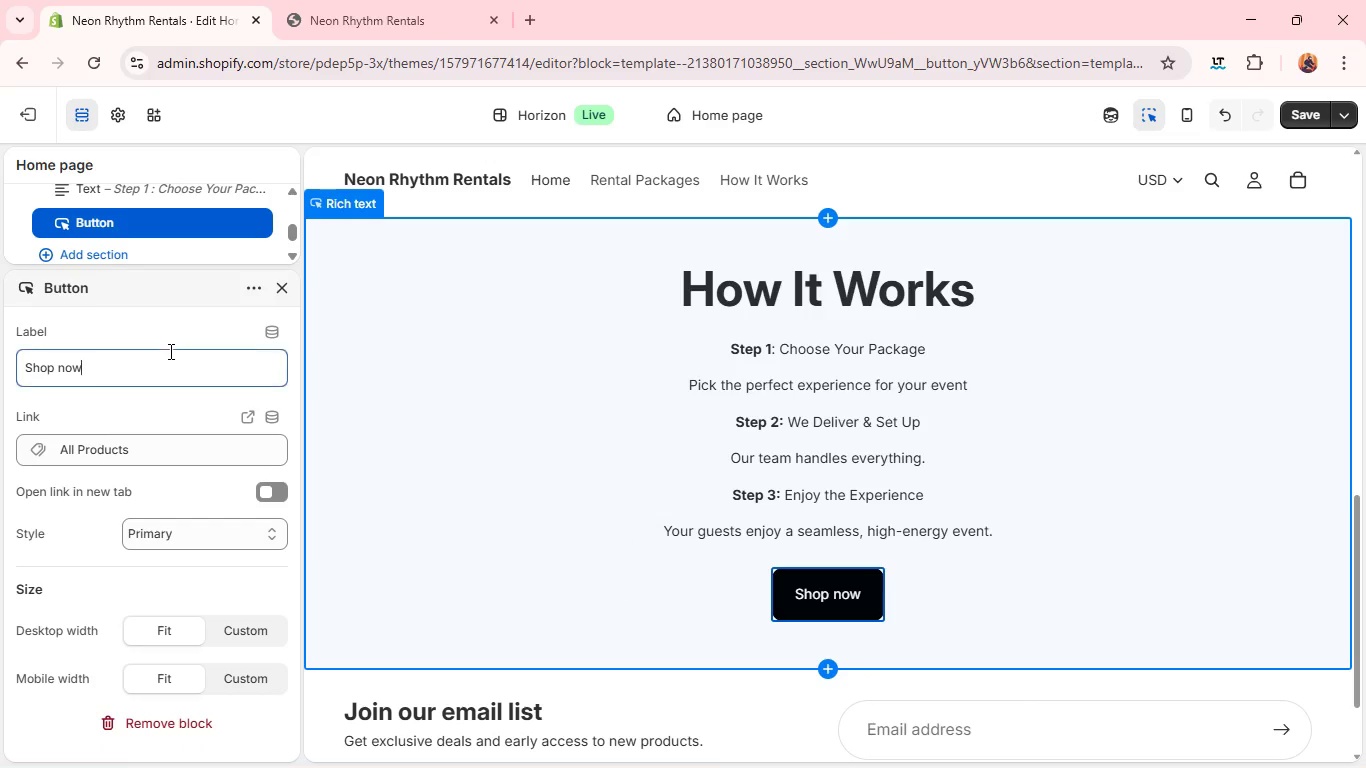 
double_click([169, 351])
 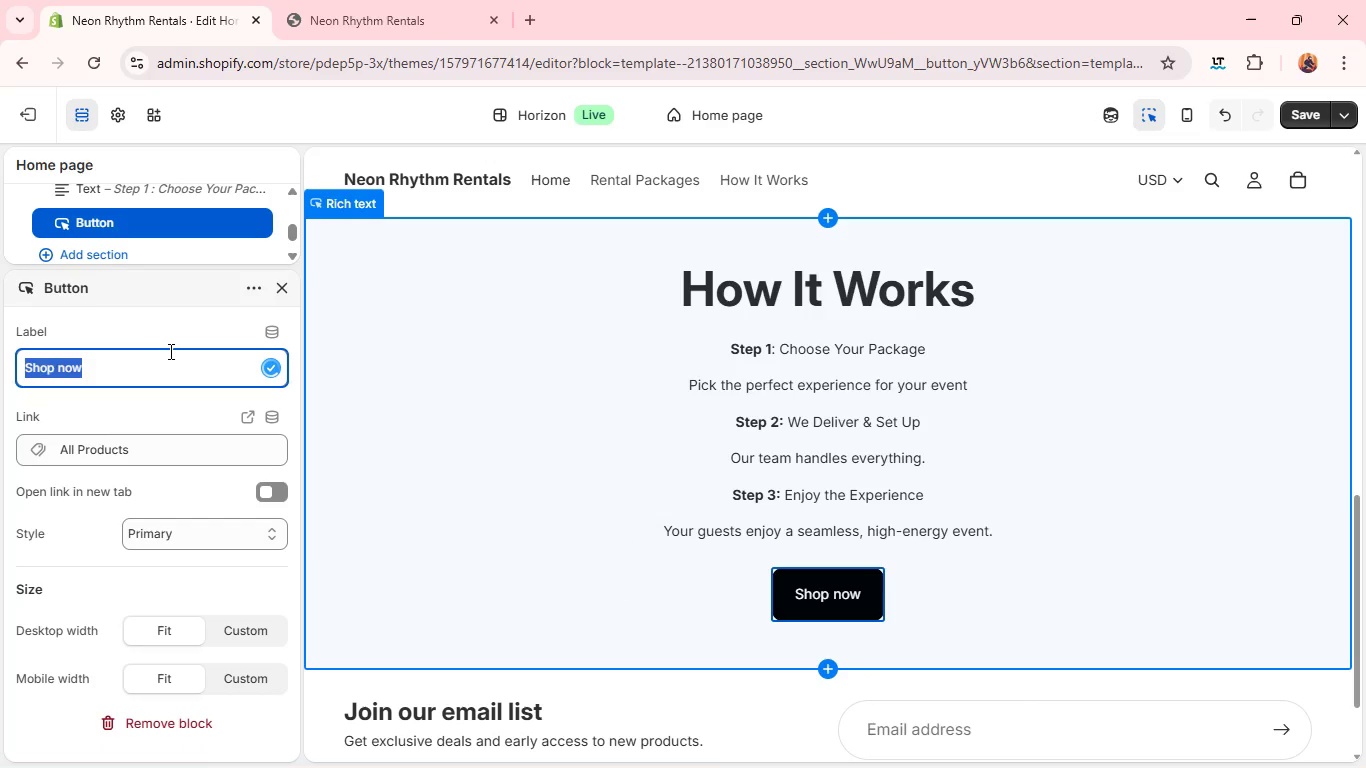 
triple_click([169, 351])
 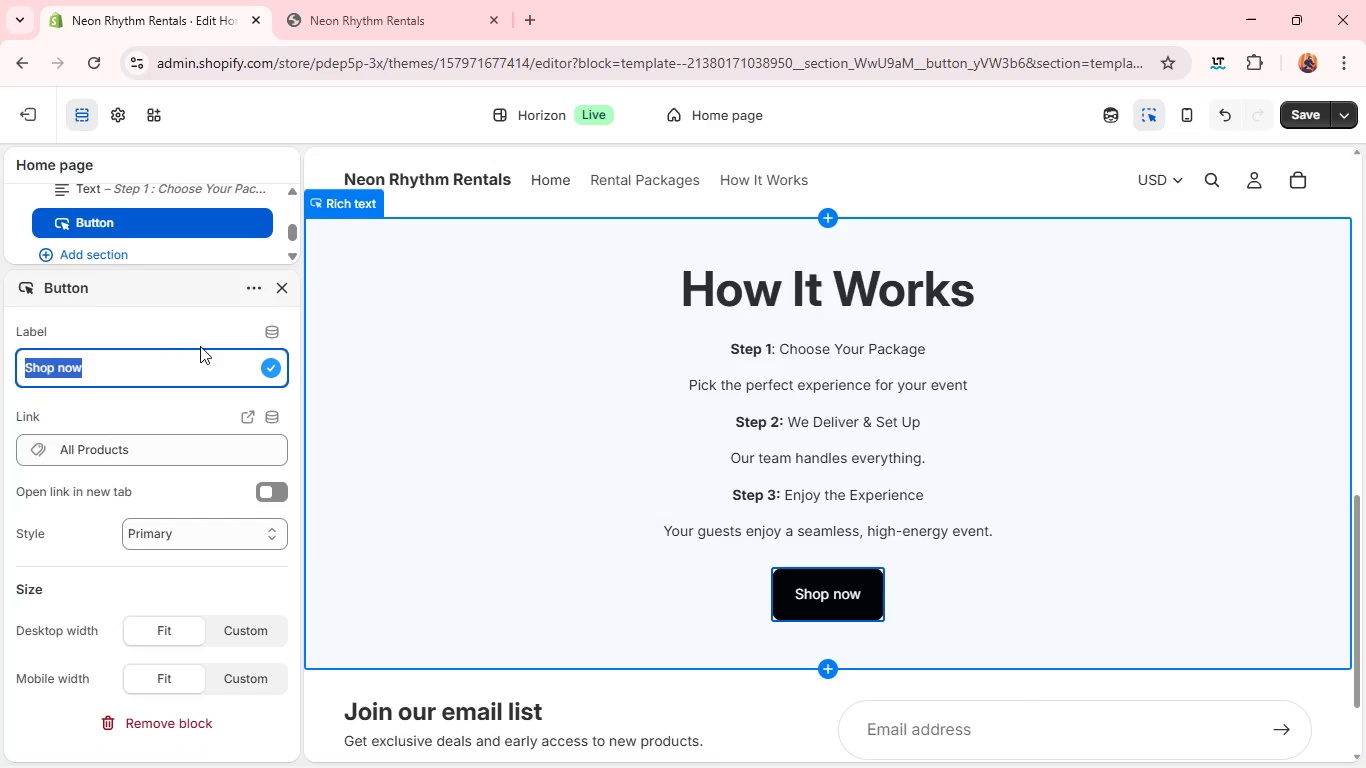 
type(Learn More)
 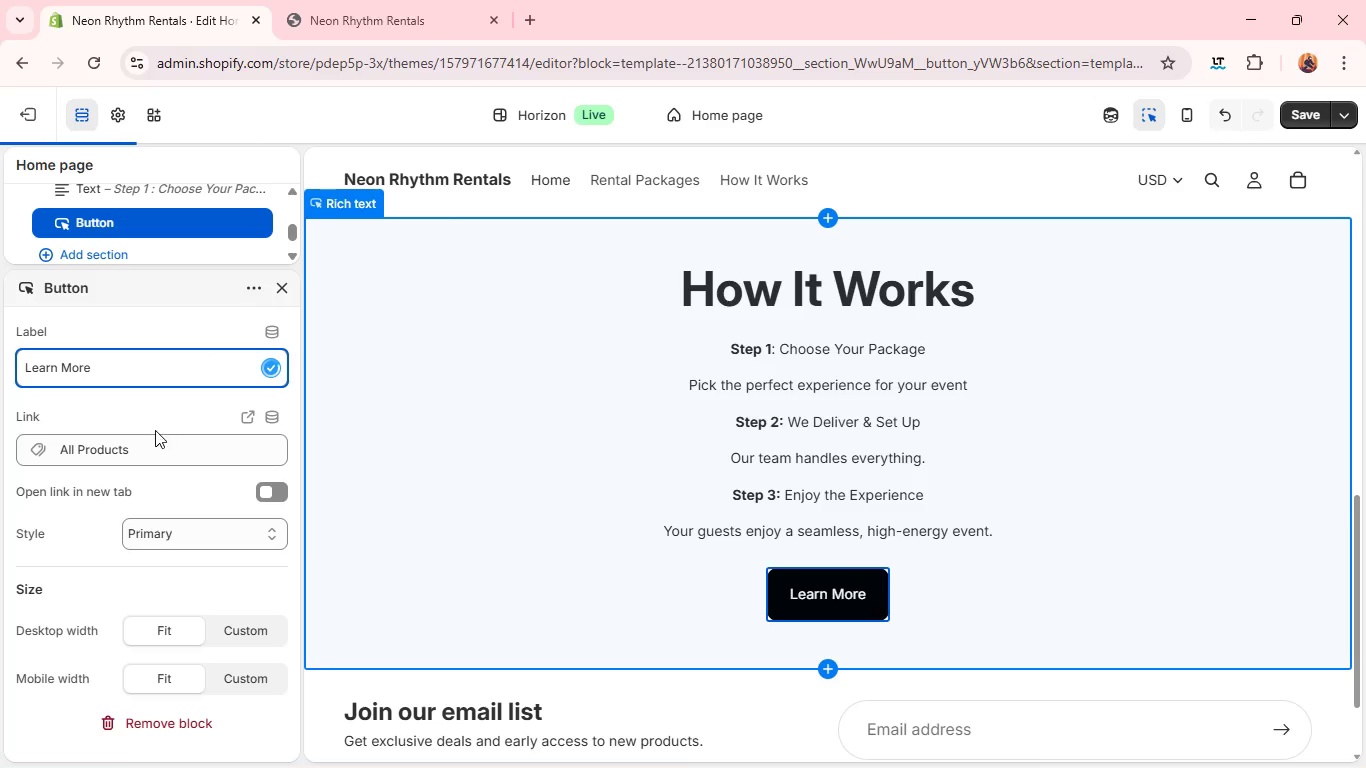 
left_click([149, 440])
 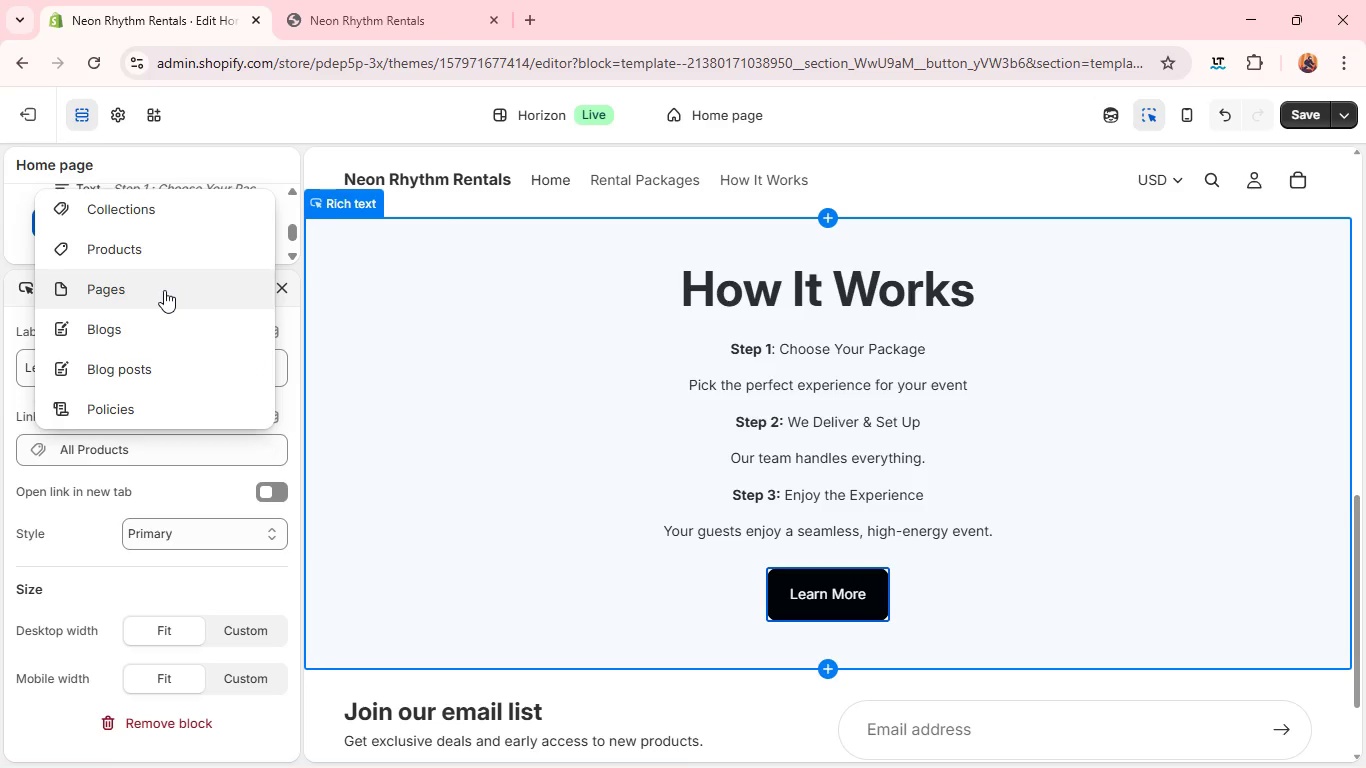 
left_click([164, 290])
 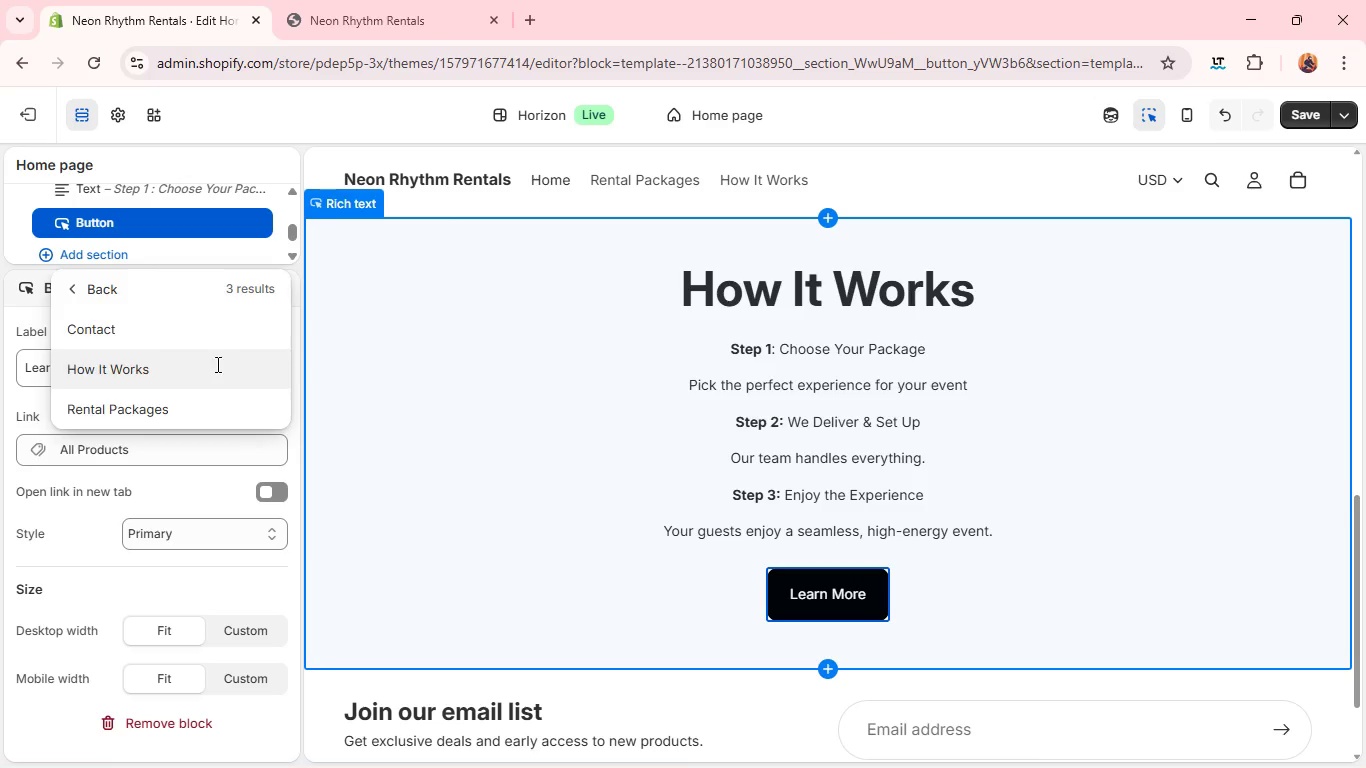 
left_click([216, 364])
 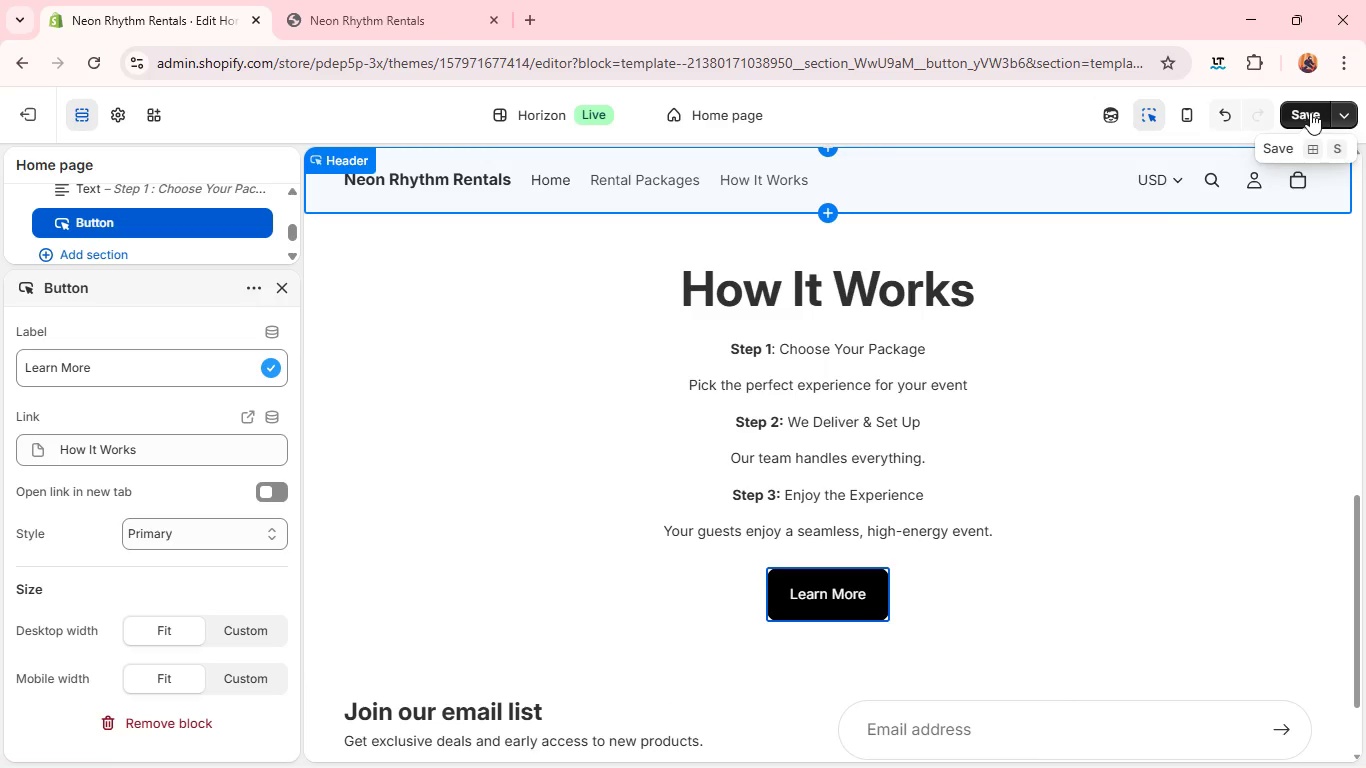 
left_click([1311, 112])
 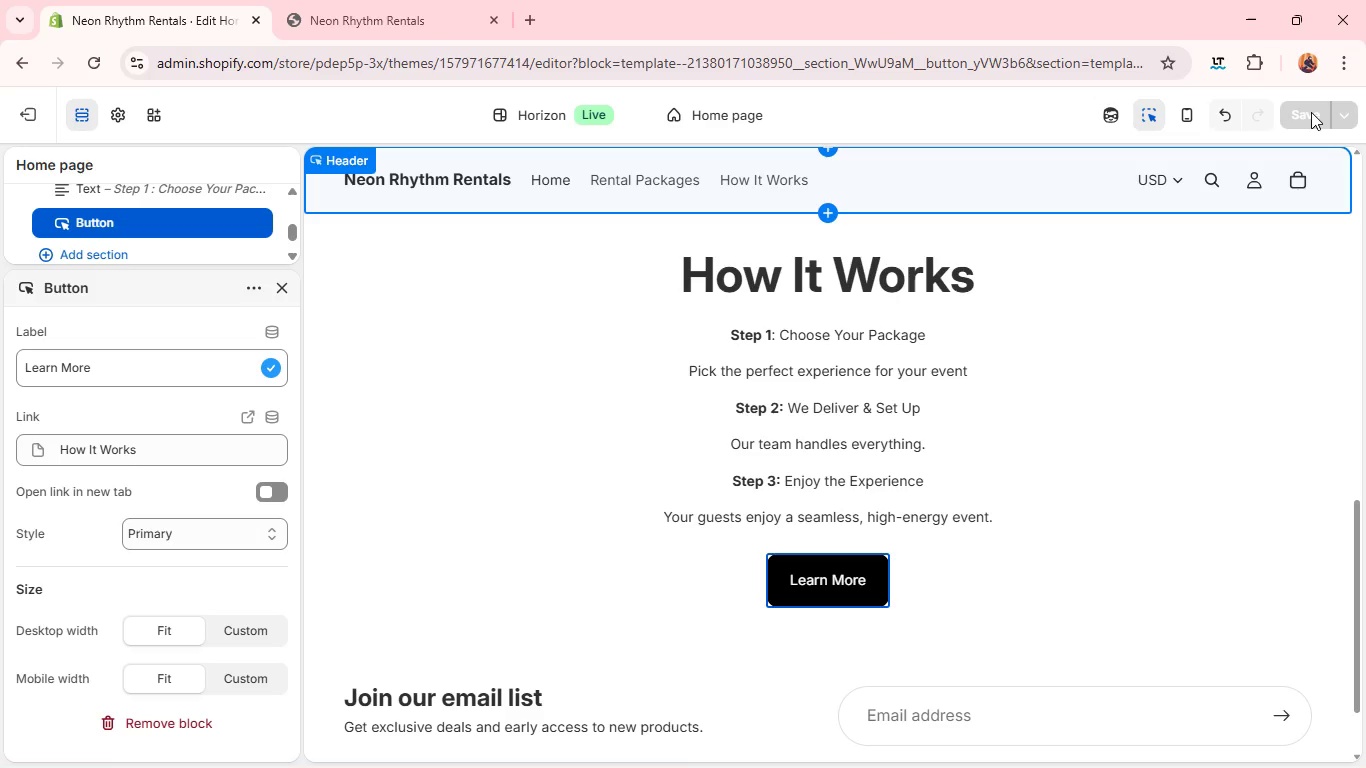 
wait(49.61)
 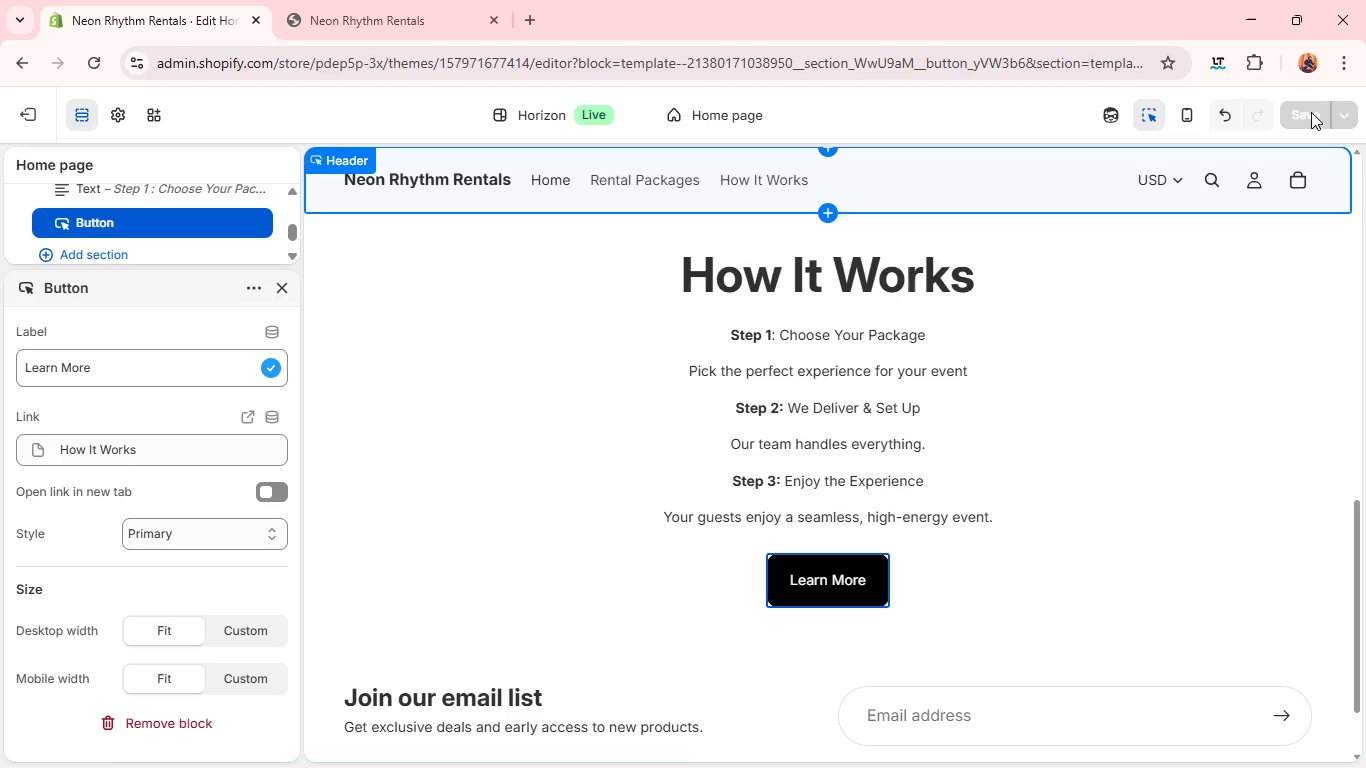 
left_click([285, 285])
 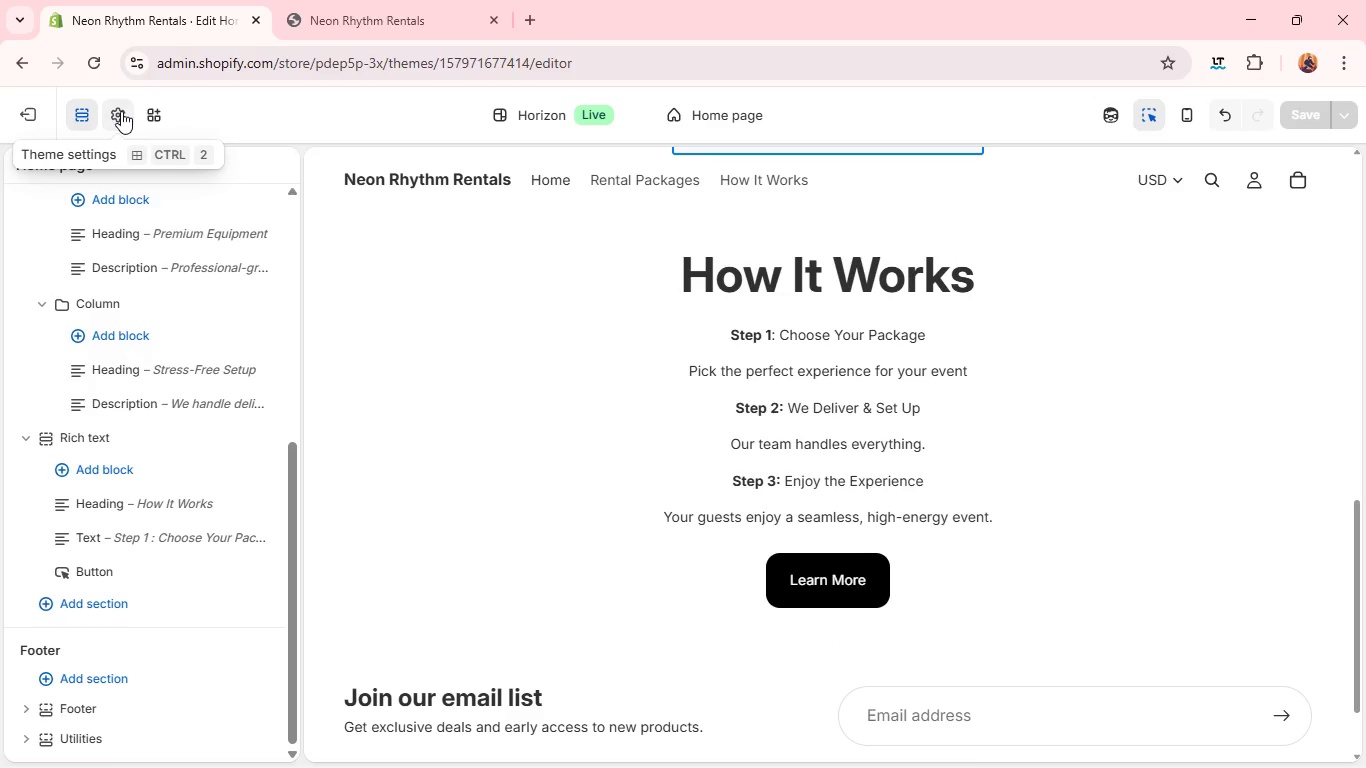 
left_click([121, 111])
 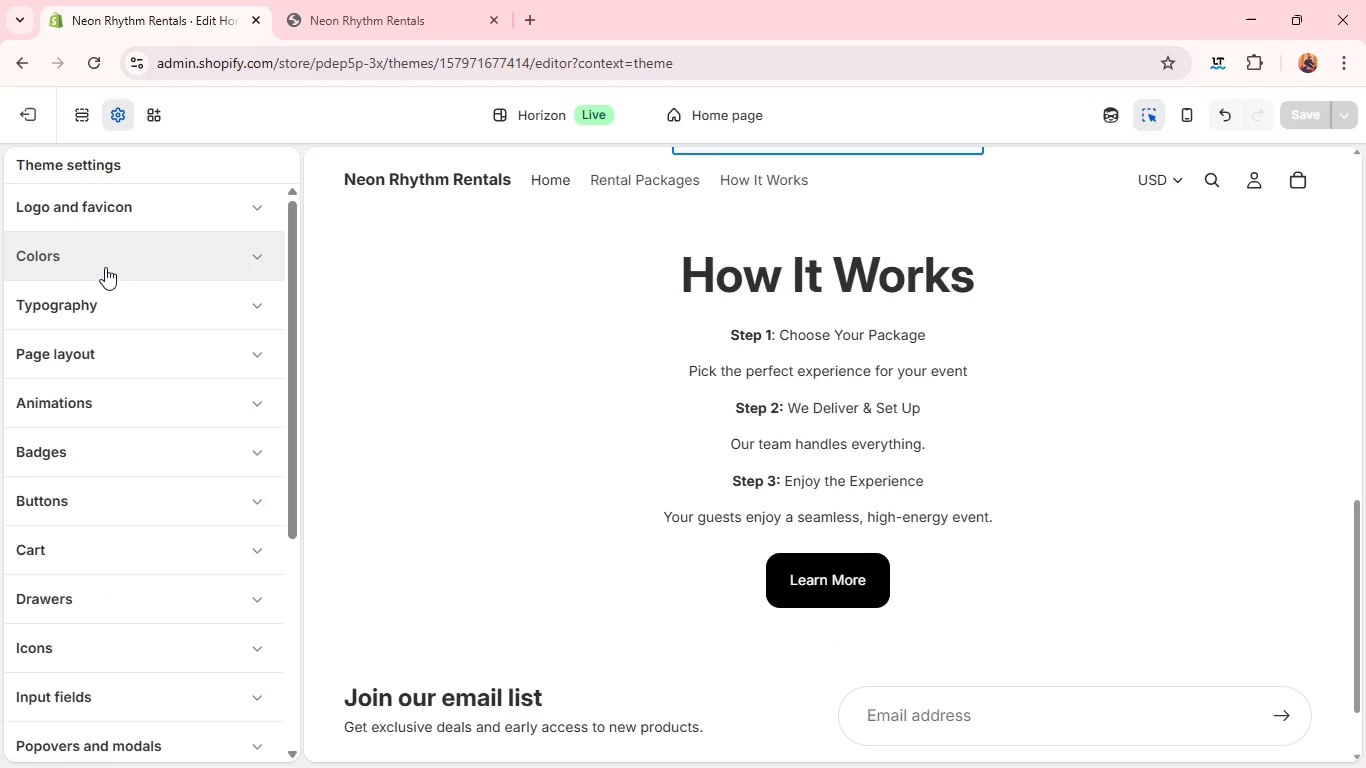 
left_click([103, 271])
 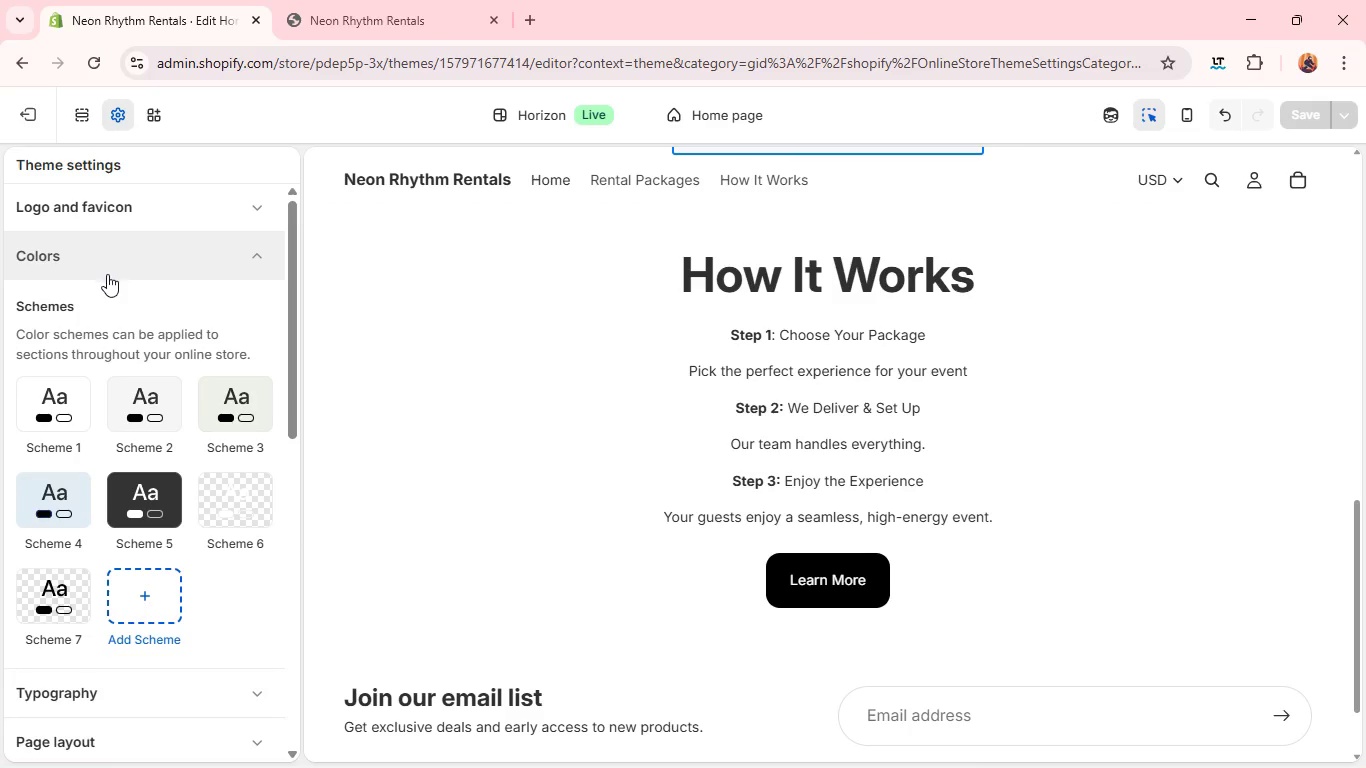 
wait(6.52)
 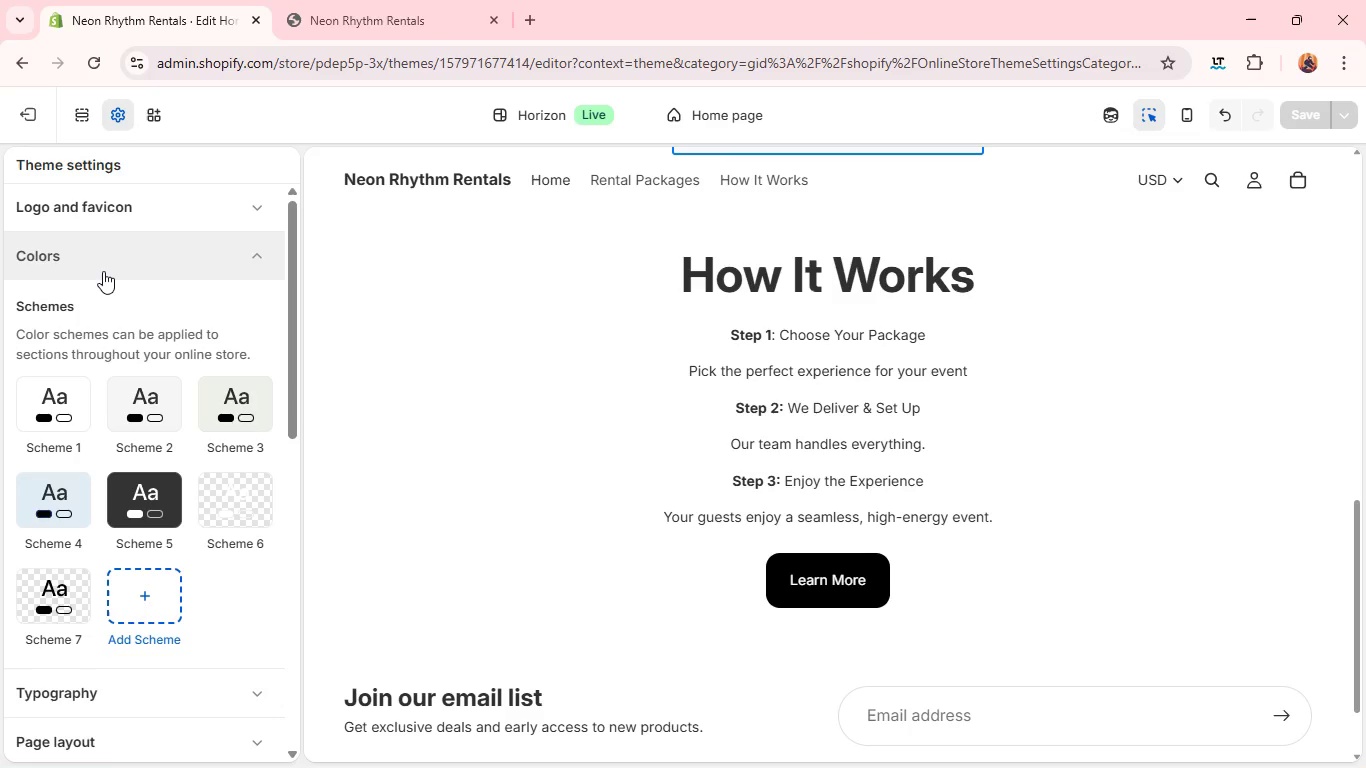 
left_click([57, 400])
 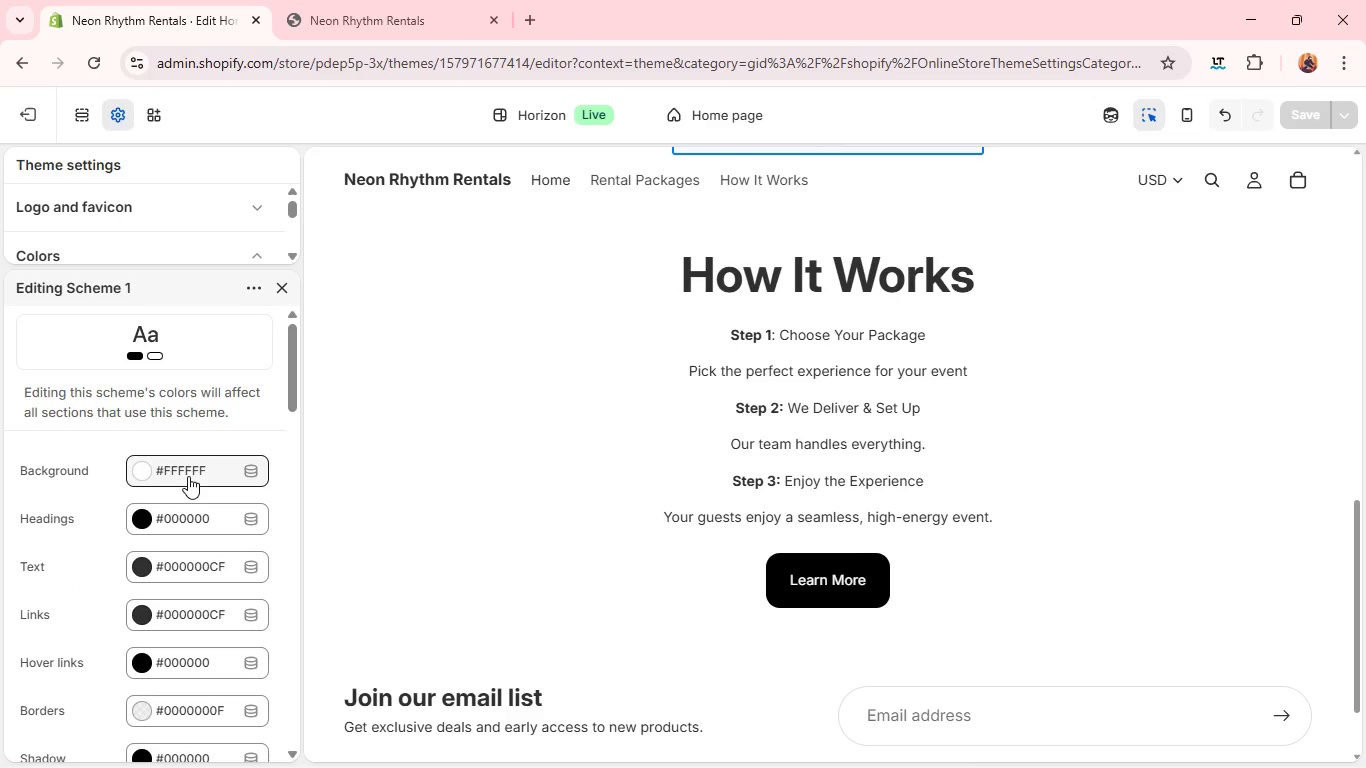 
left_click([188, 476])
 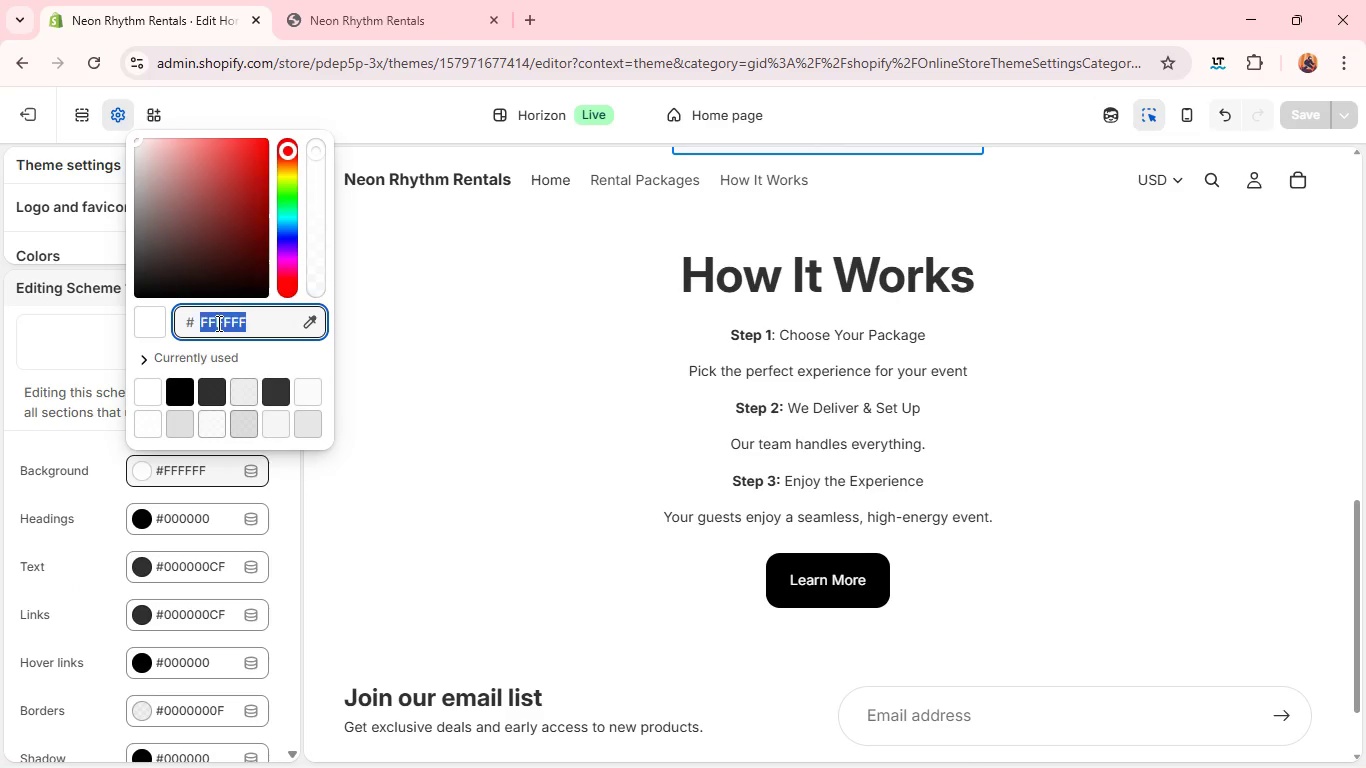 
double_click([217, 323])
 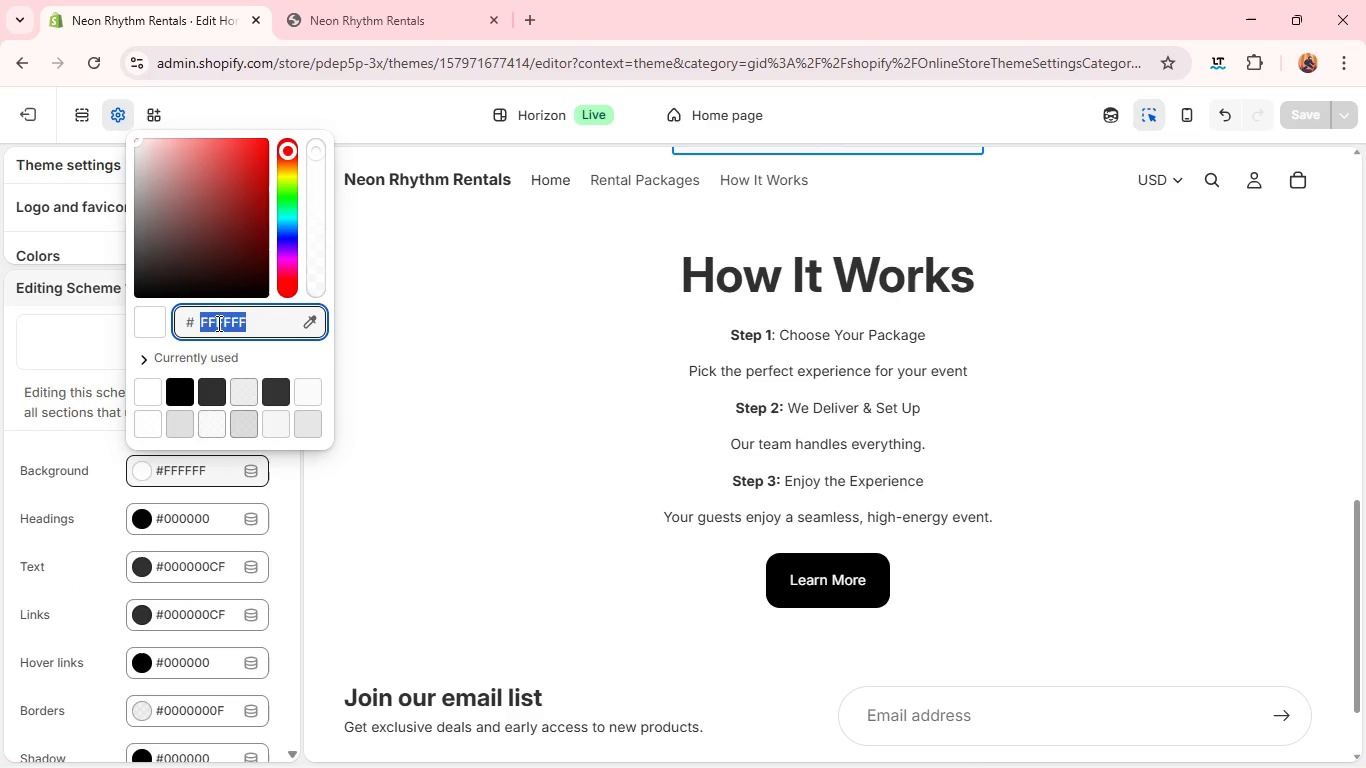 
key(CapsLock)
 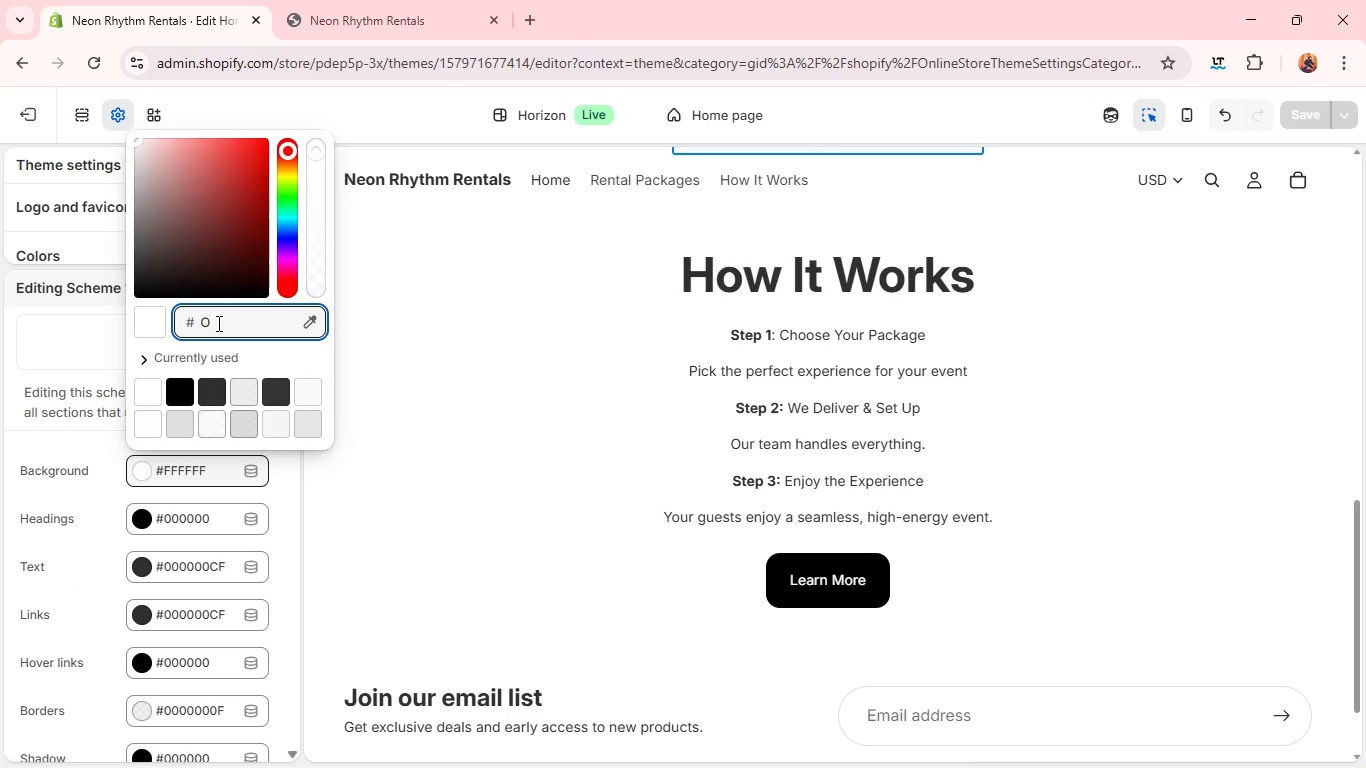 
key(O)
 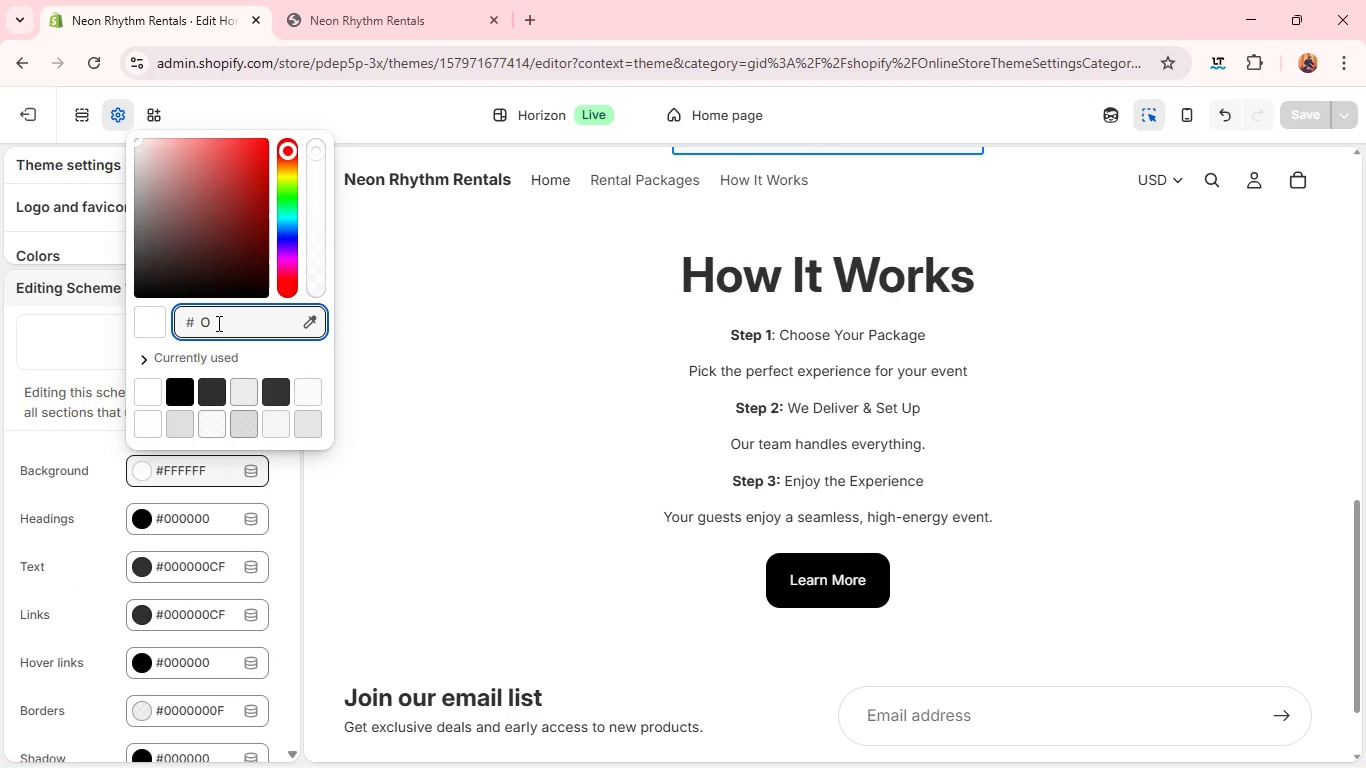 
left_click([217, 323])
 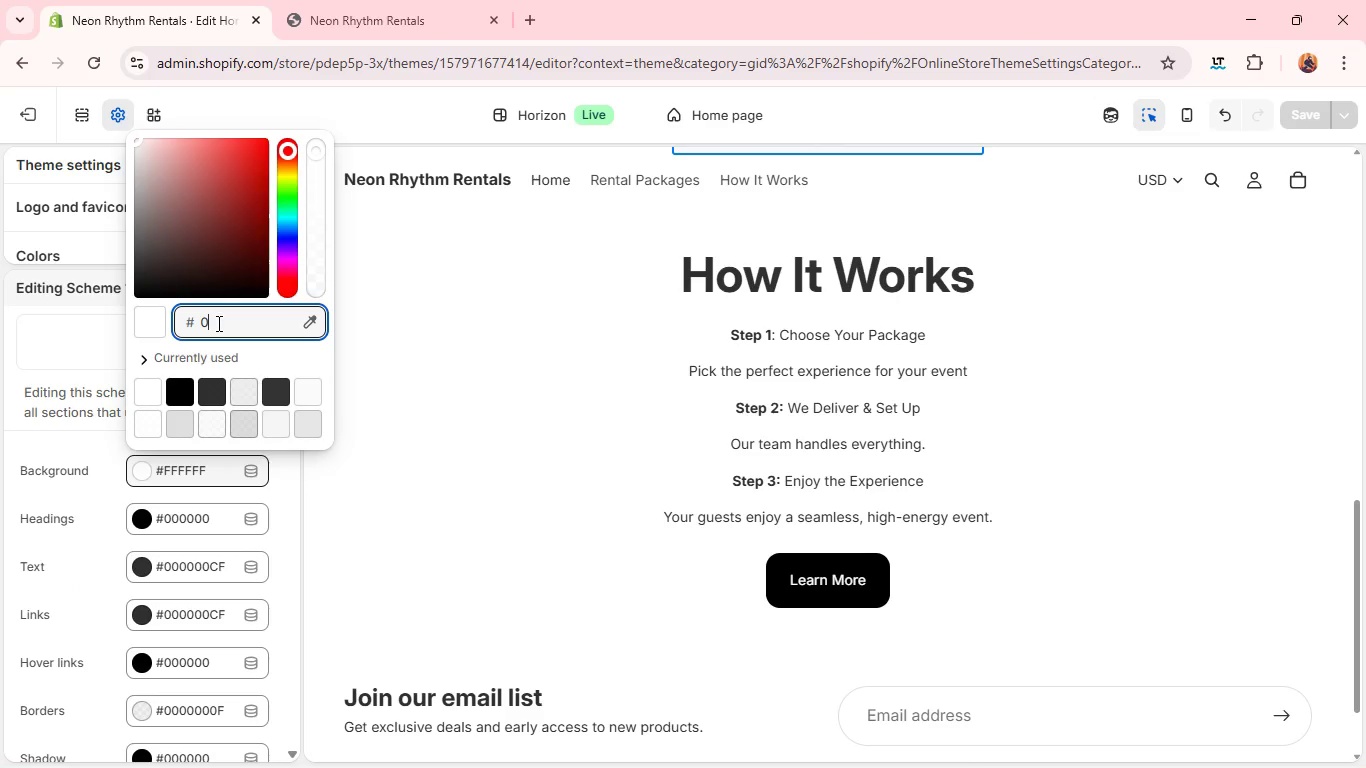 
key(Backspace)
type(0A)
 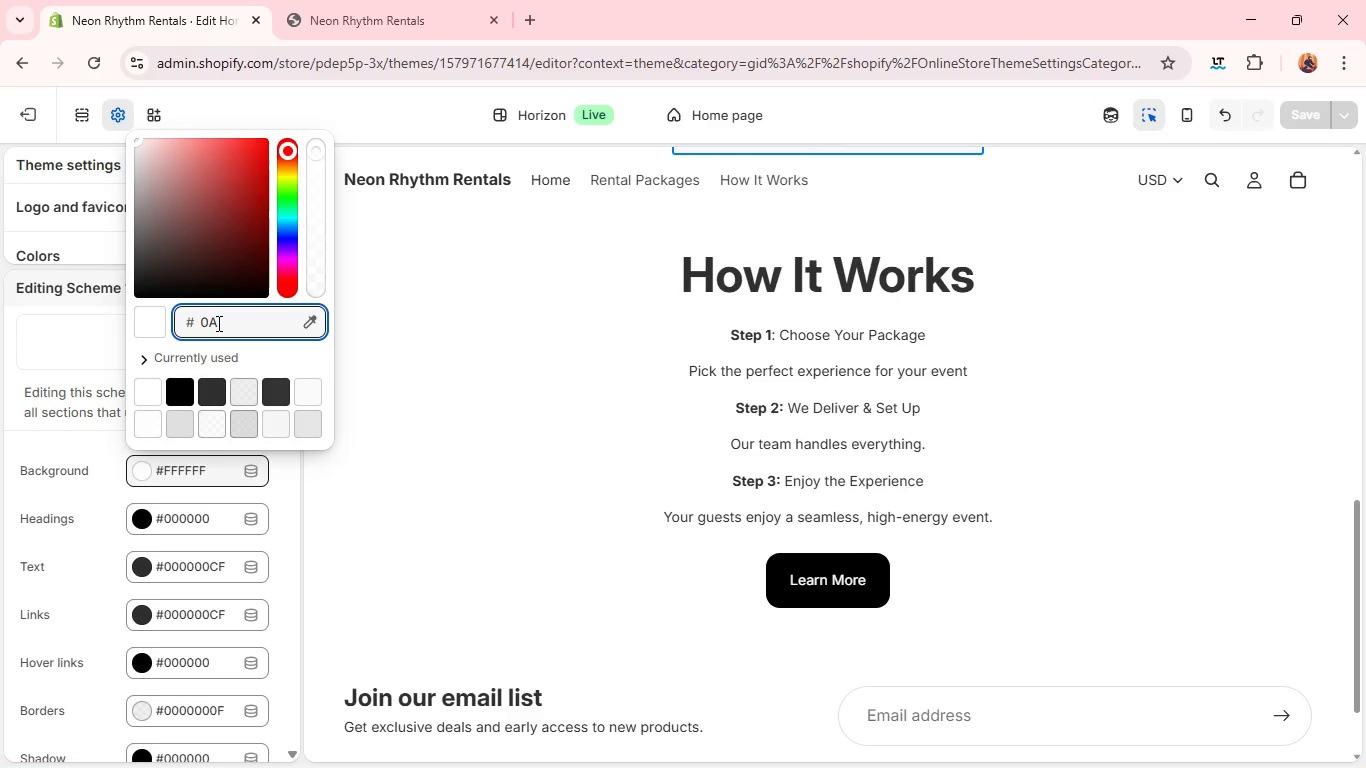 
type(0A0A)
 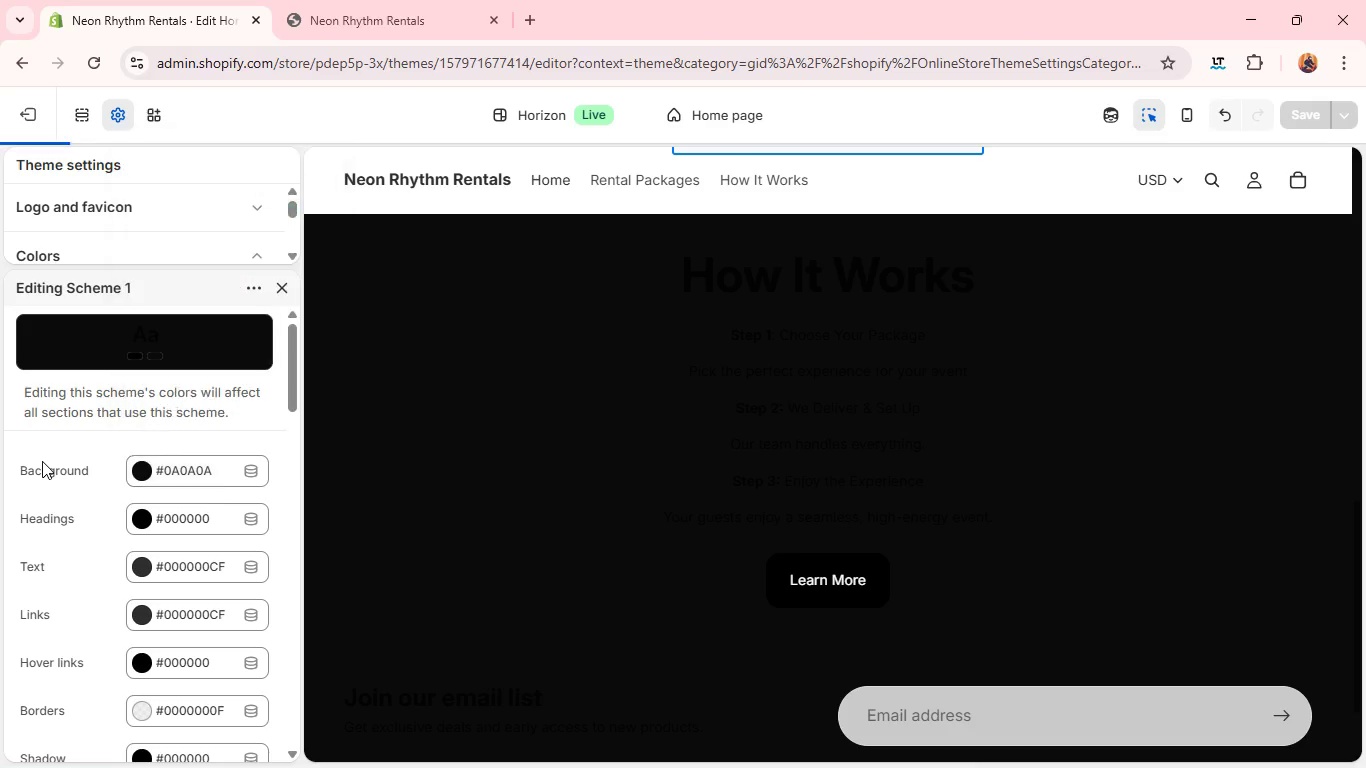 
left_click([42, 461])
 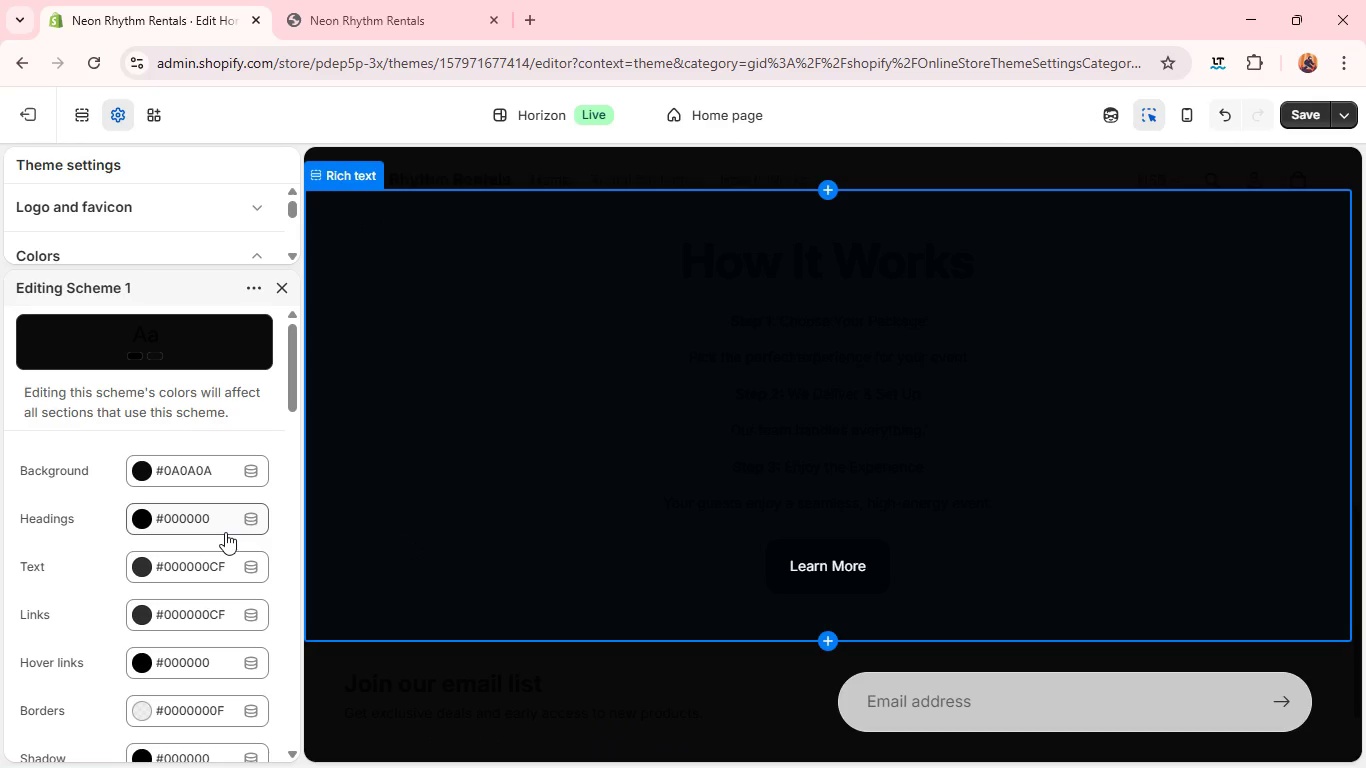 
wait(15.88)
 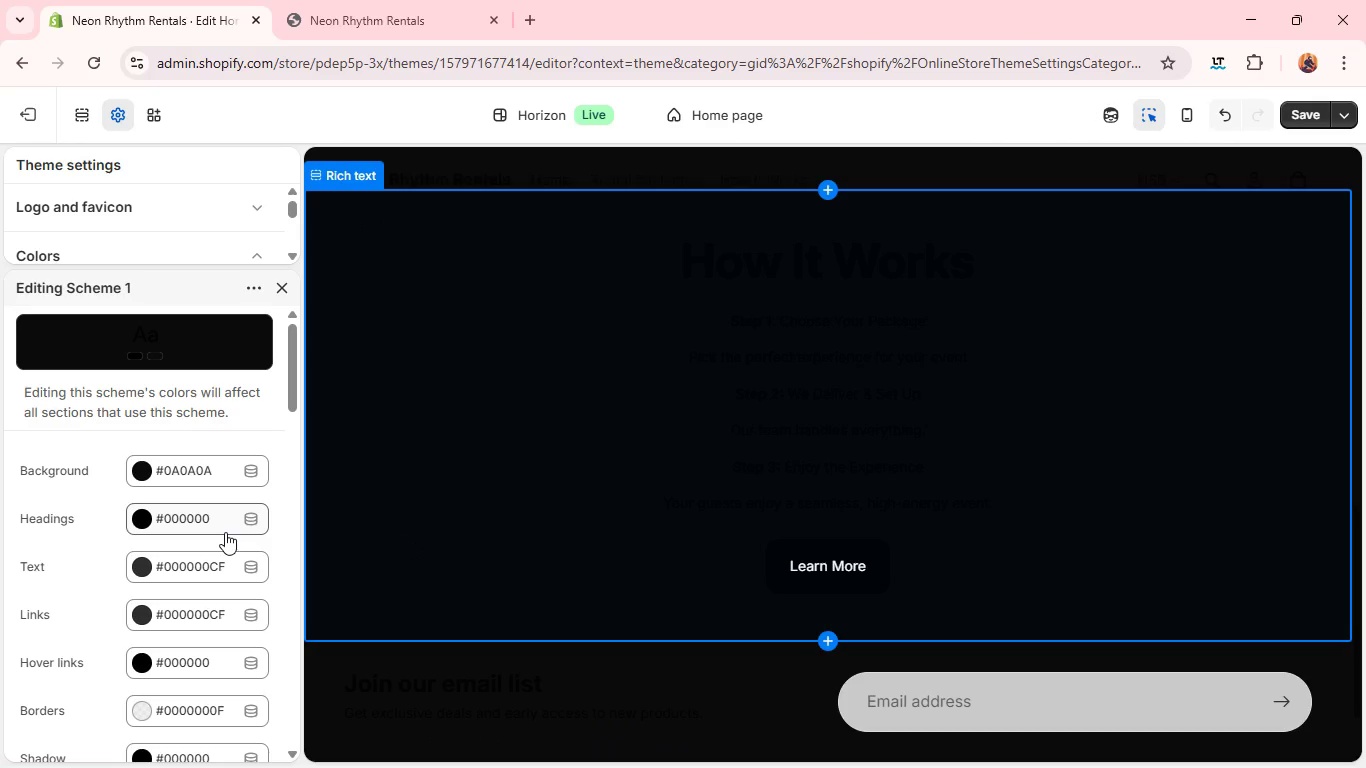 
left_click([275, 285])
 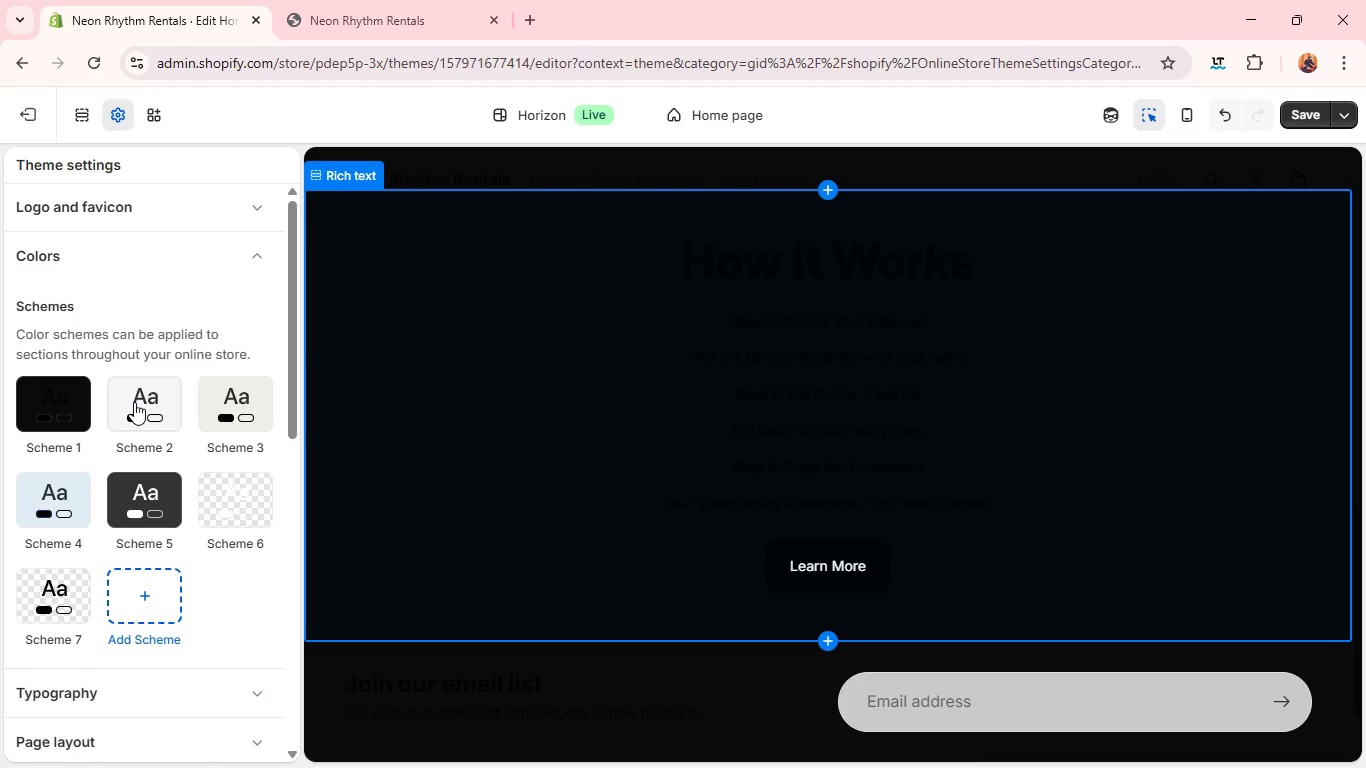 
left_click([134, 402])
 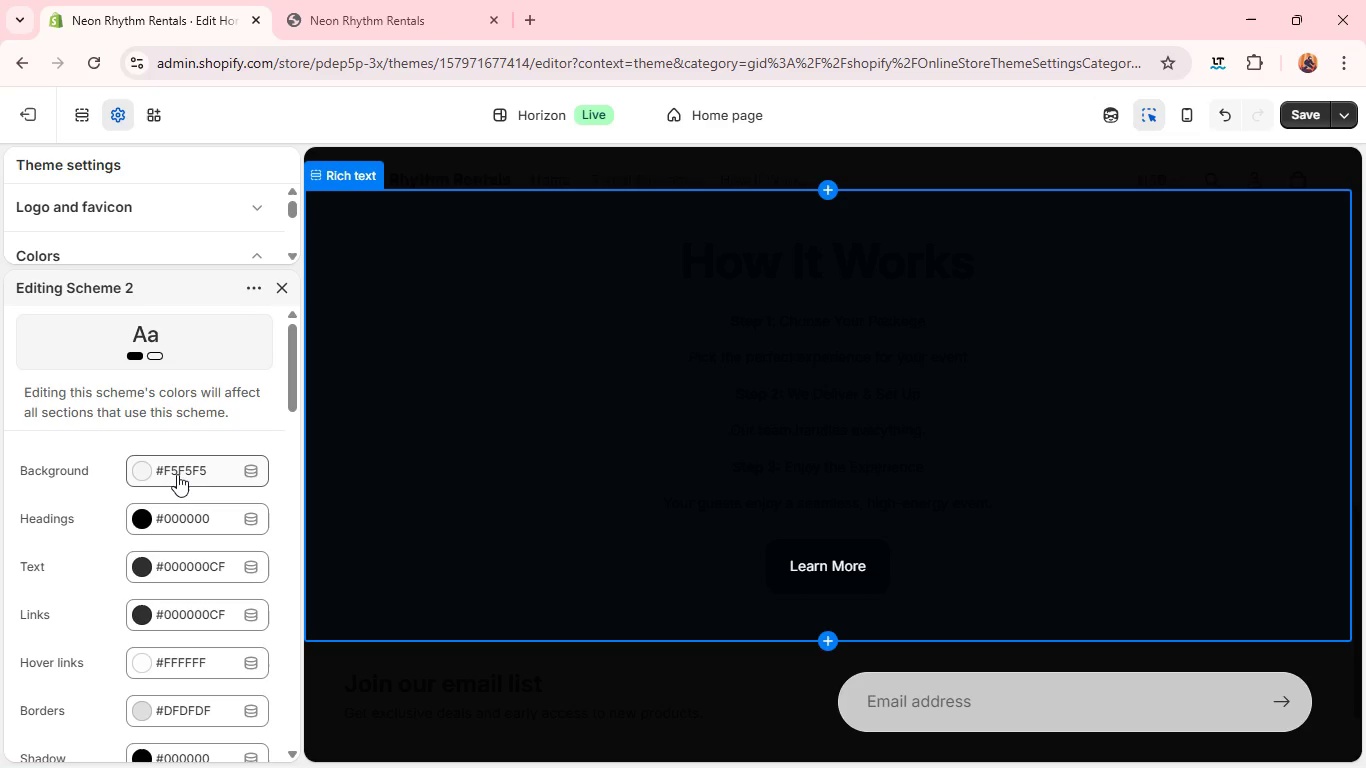 
left_click([177, 474])
 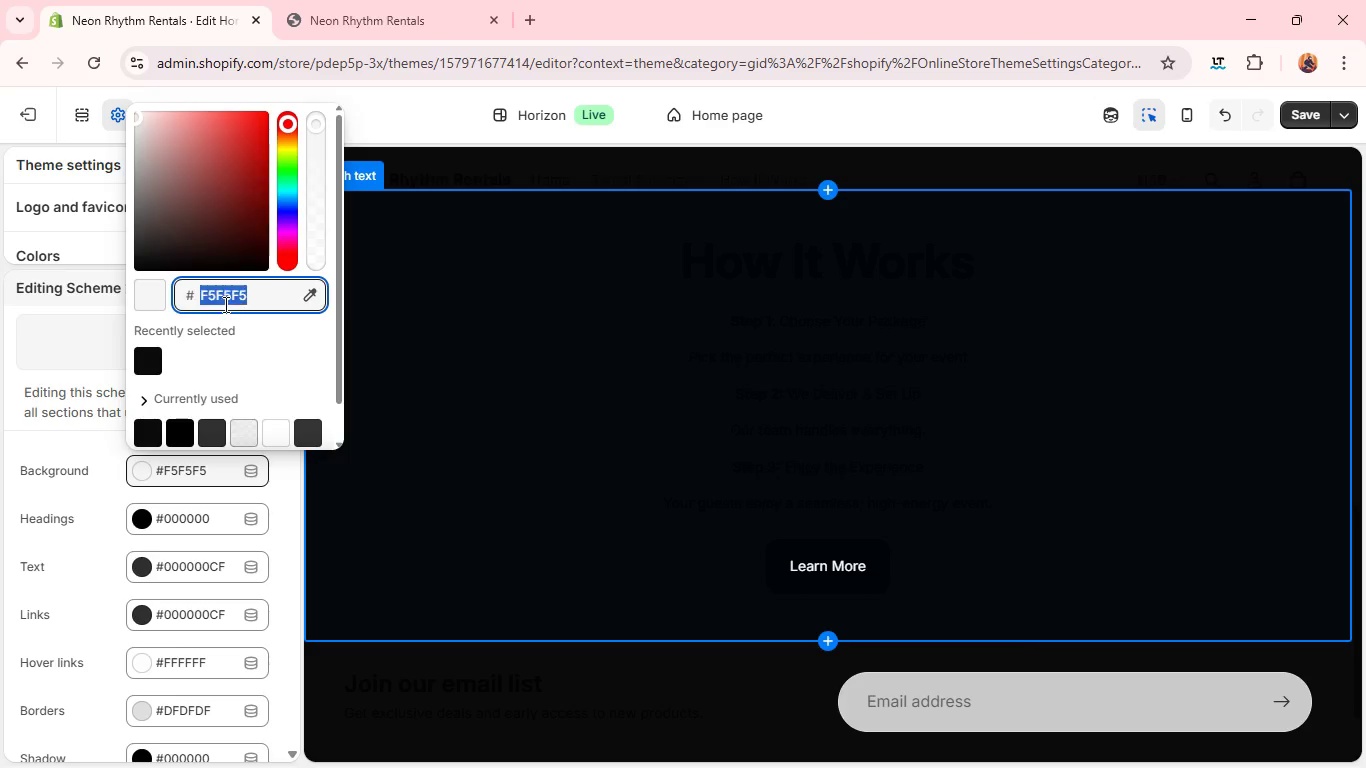 
double_click([224, 304])
 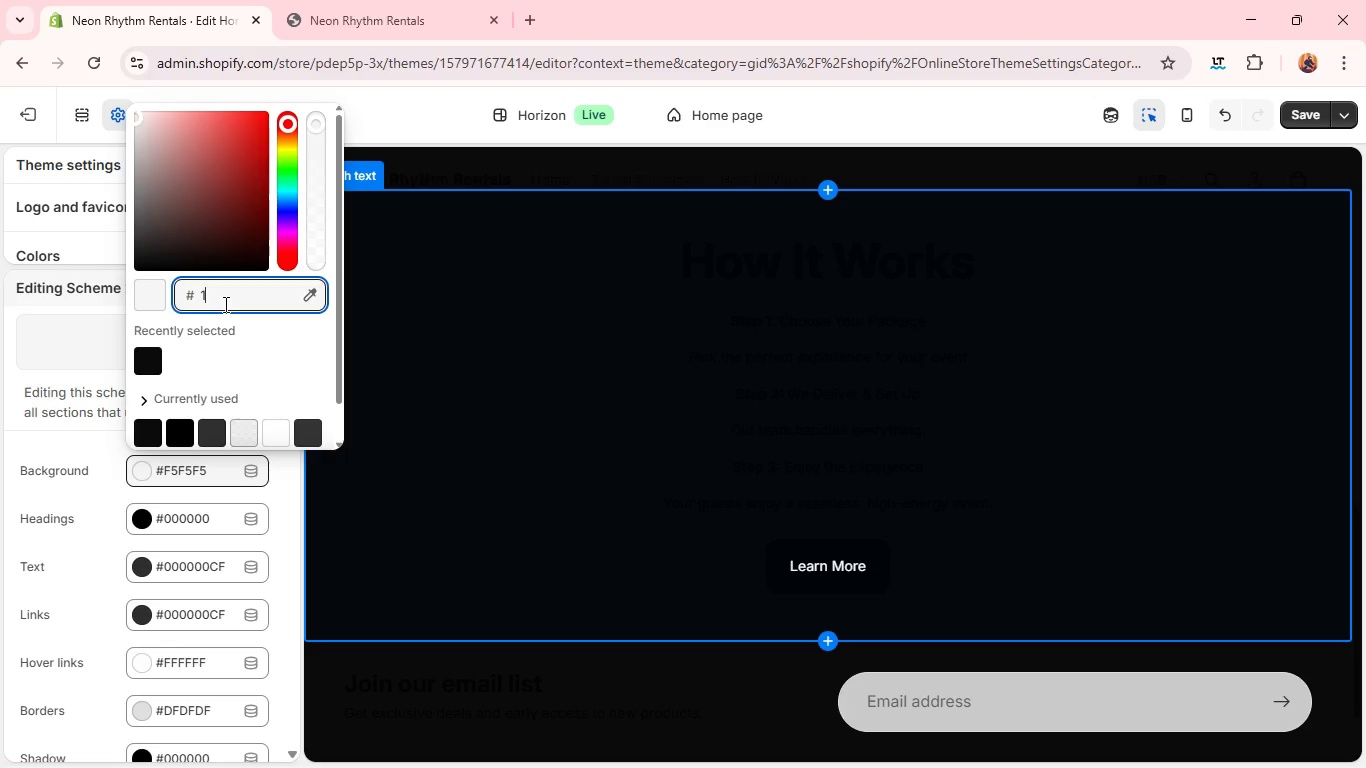 
triple_click([224, 304])
 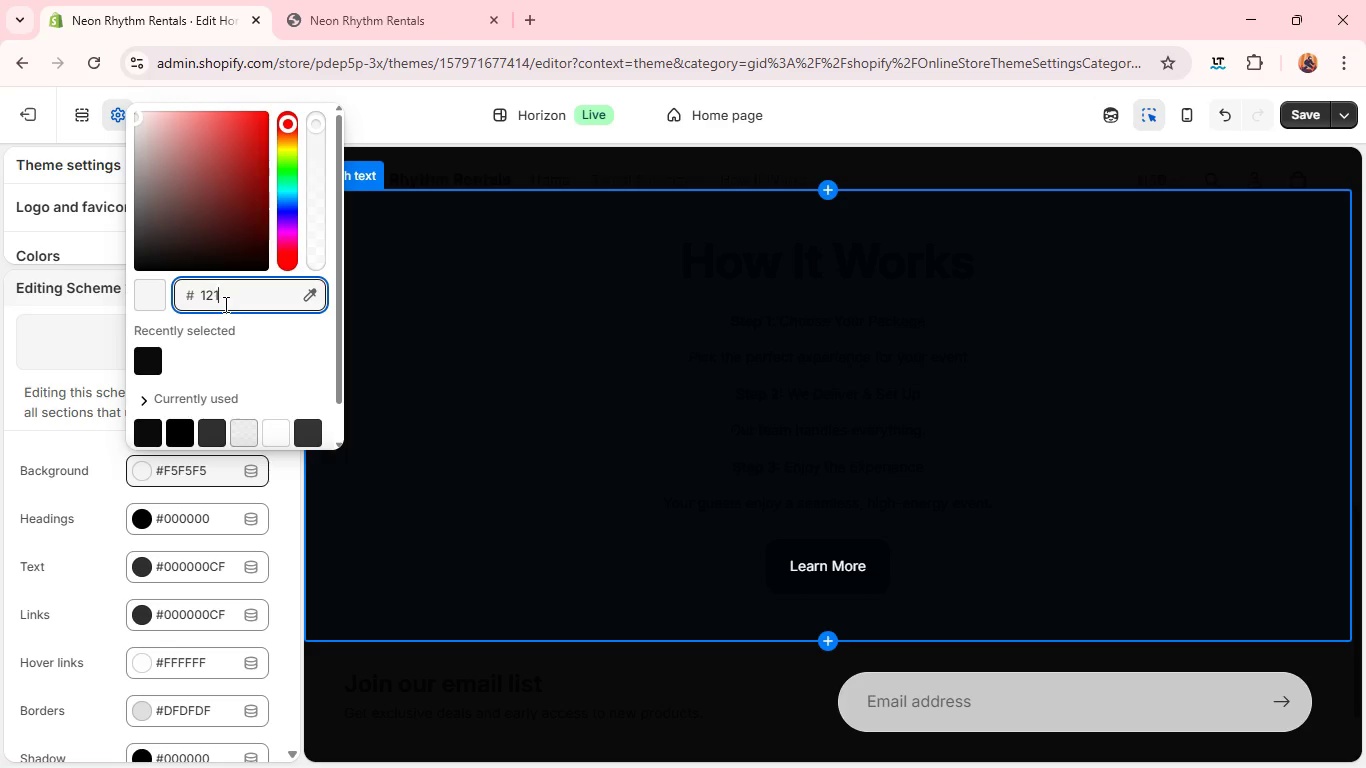 
type(121212)
 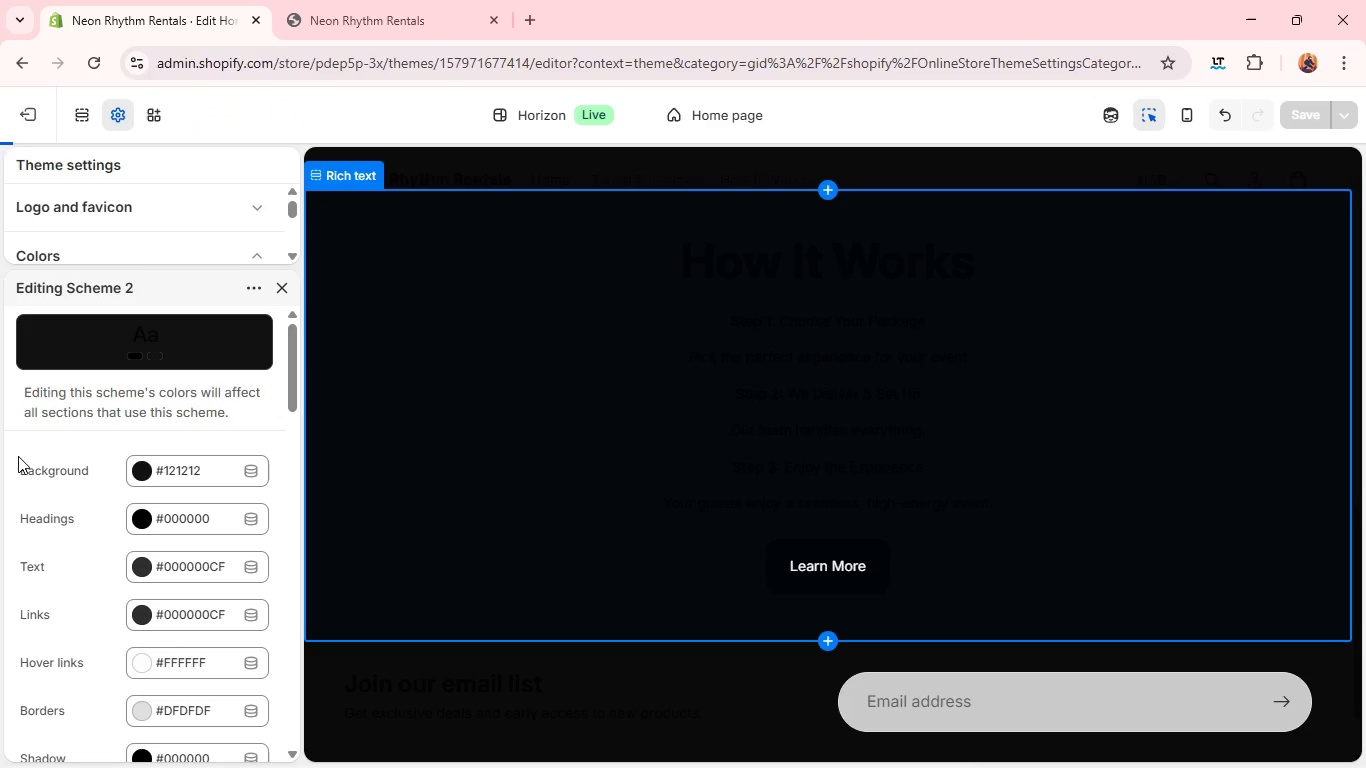 
left_click([18, 456])
 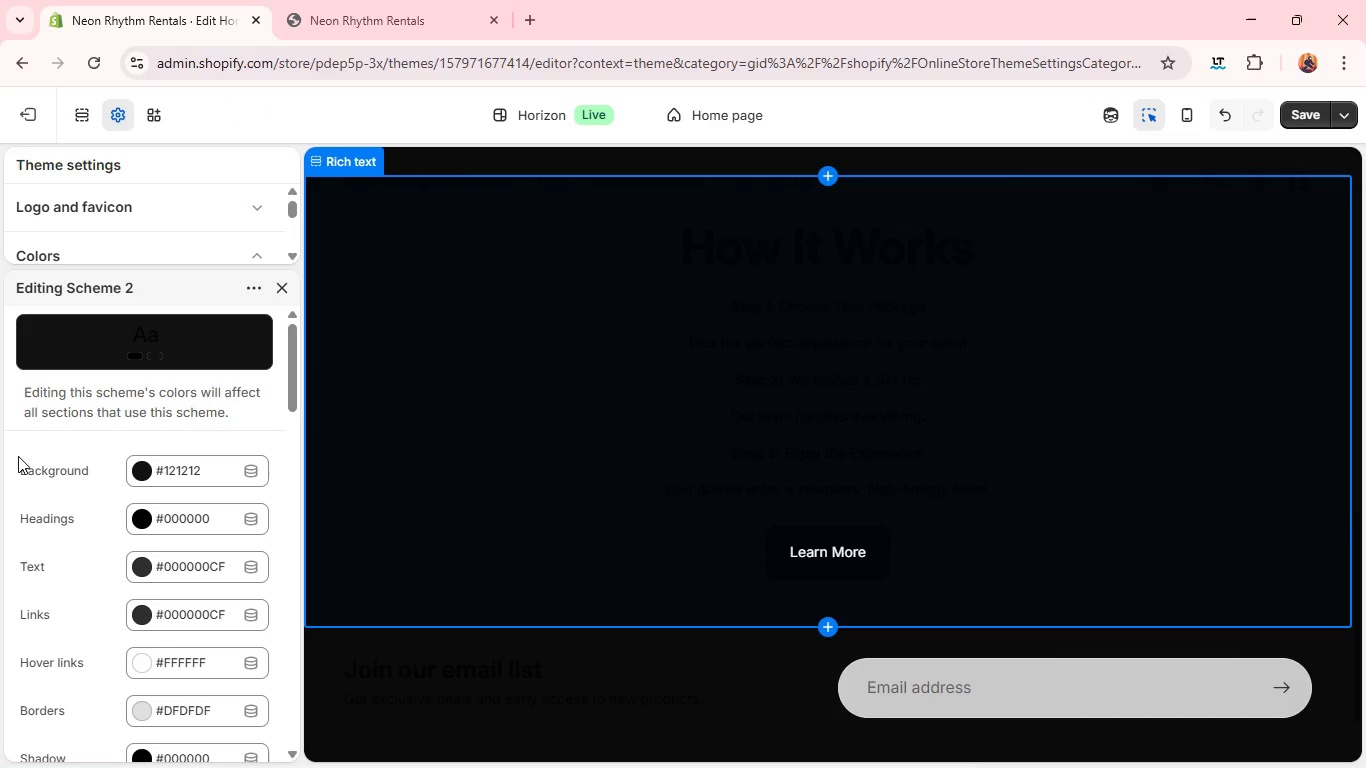 
wait(8.77)
 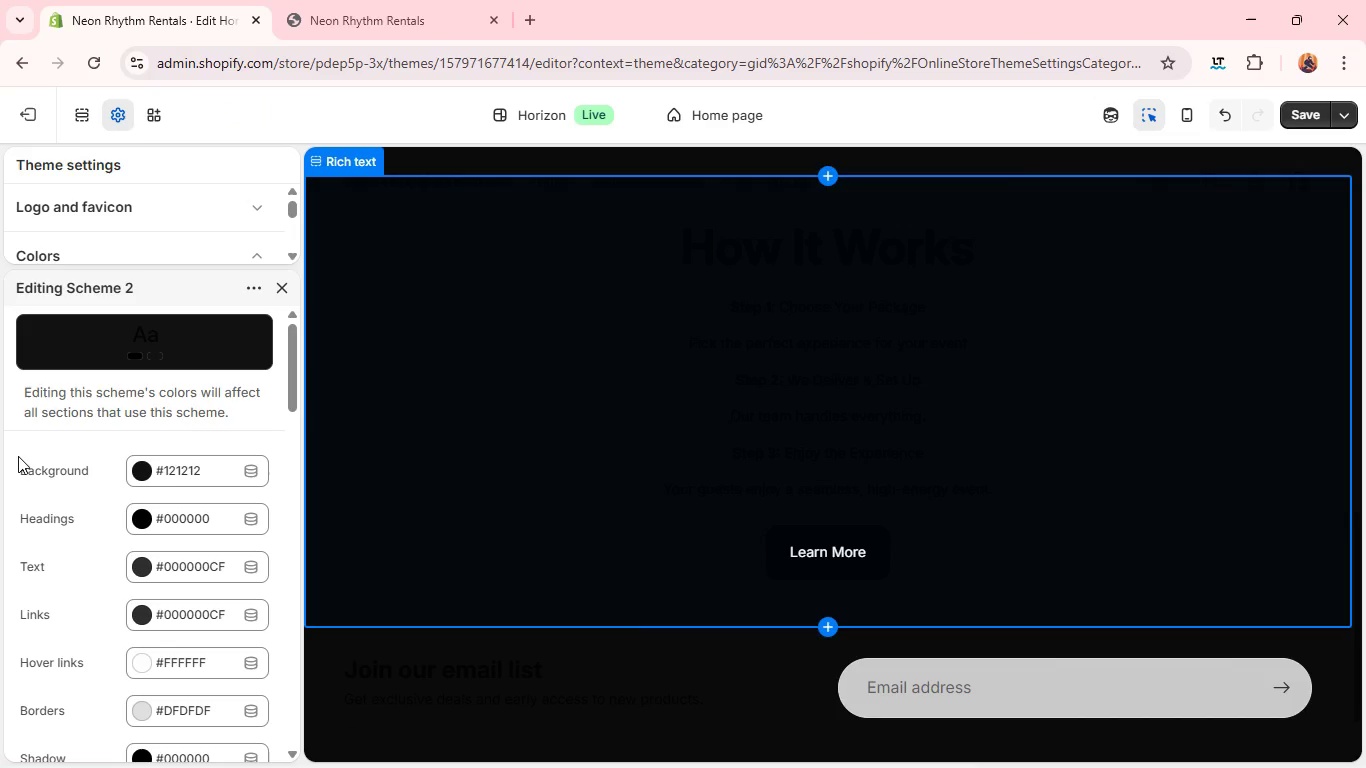 
left_click([287, 283])
 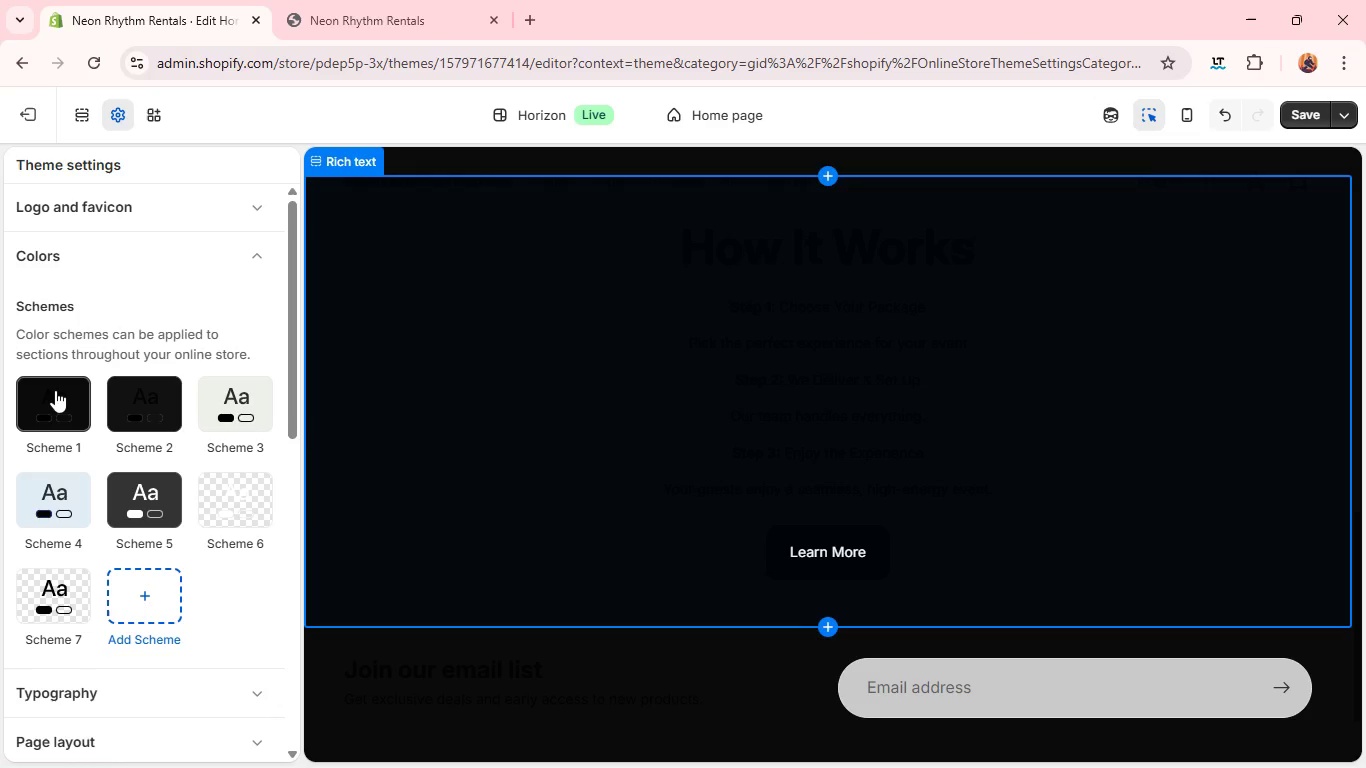 
left_click([55, 390])
 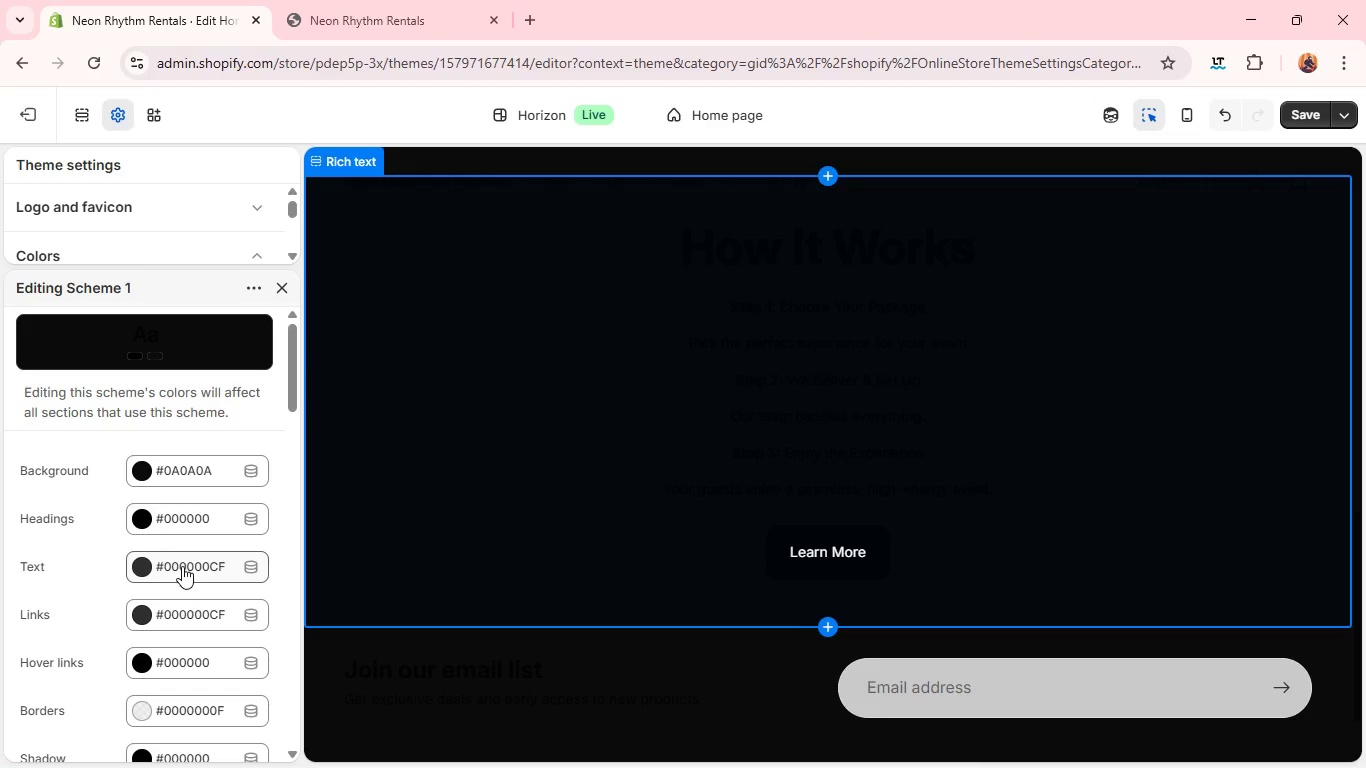 
left_click([182, 566])
 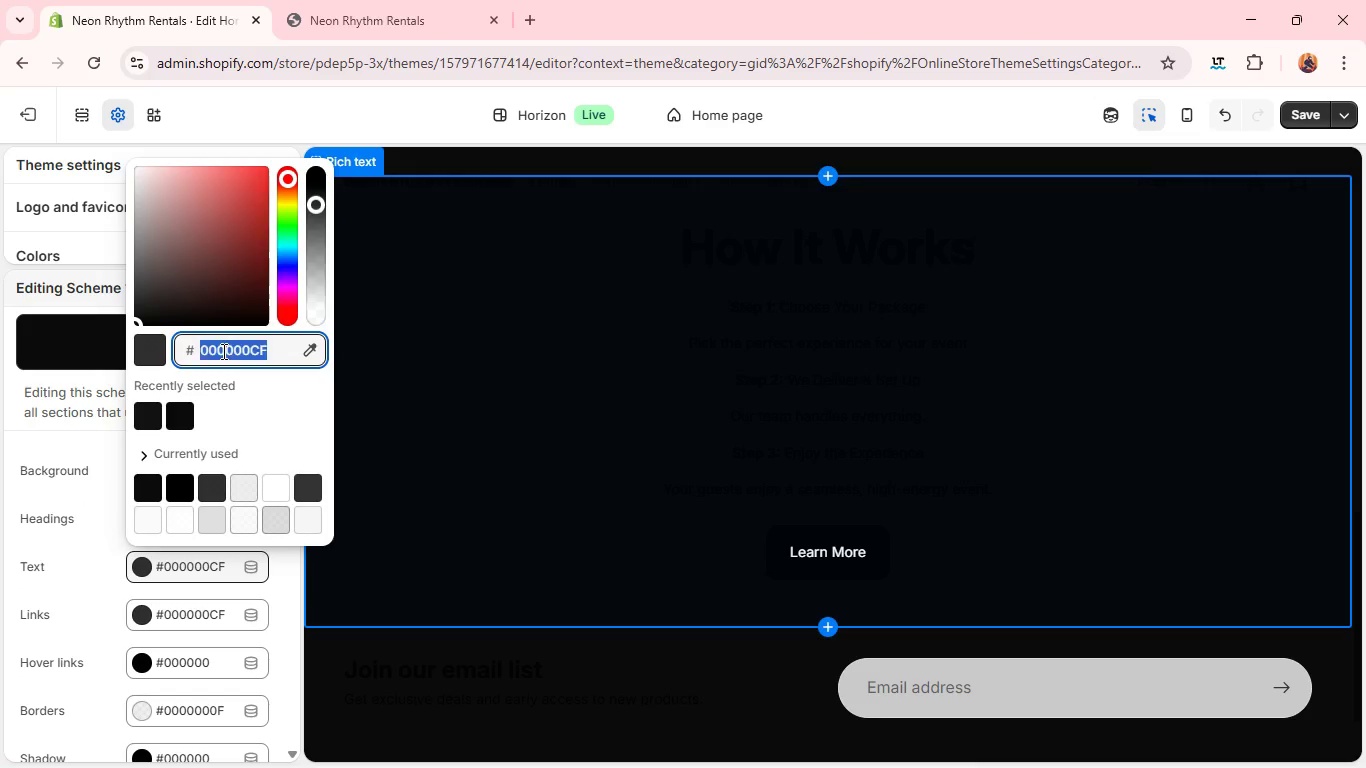 
double_click([222, 351])
 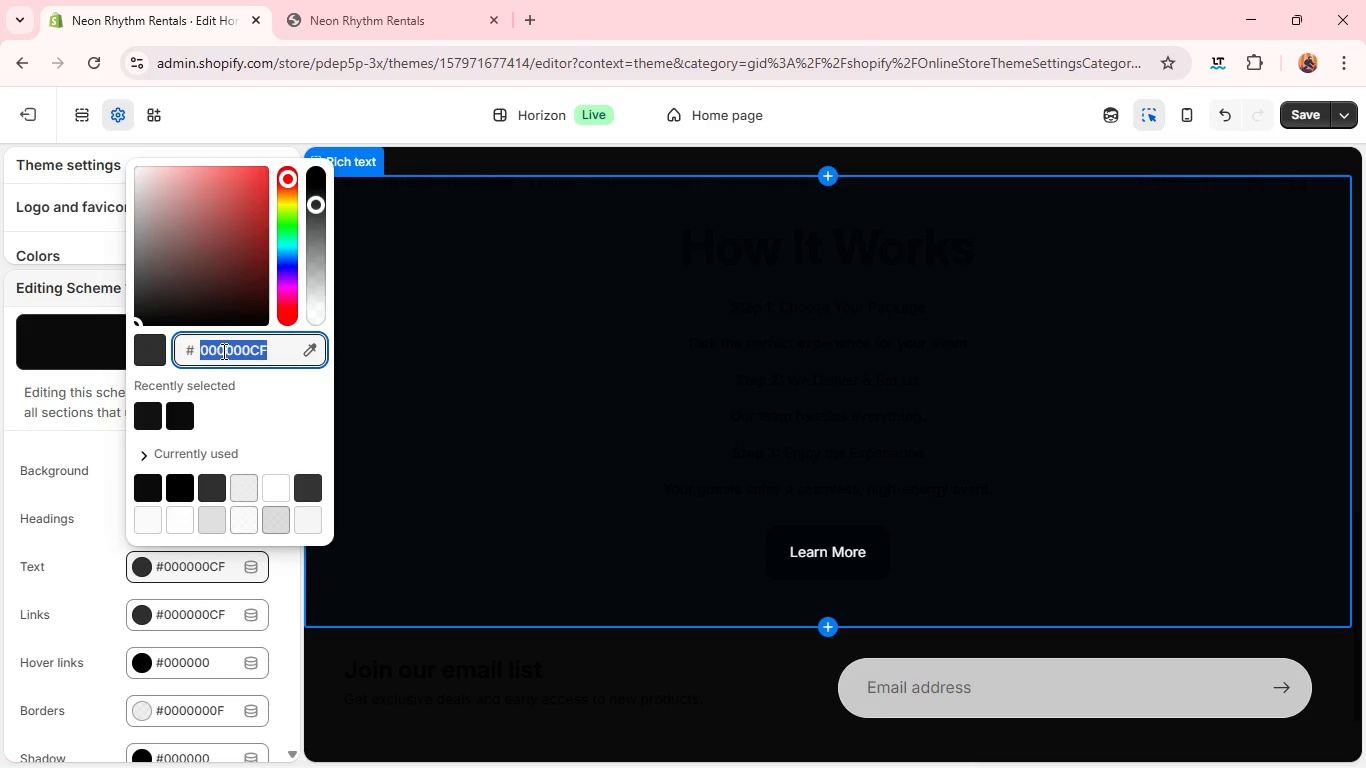 
triple_click([222, 351])
 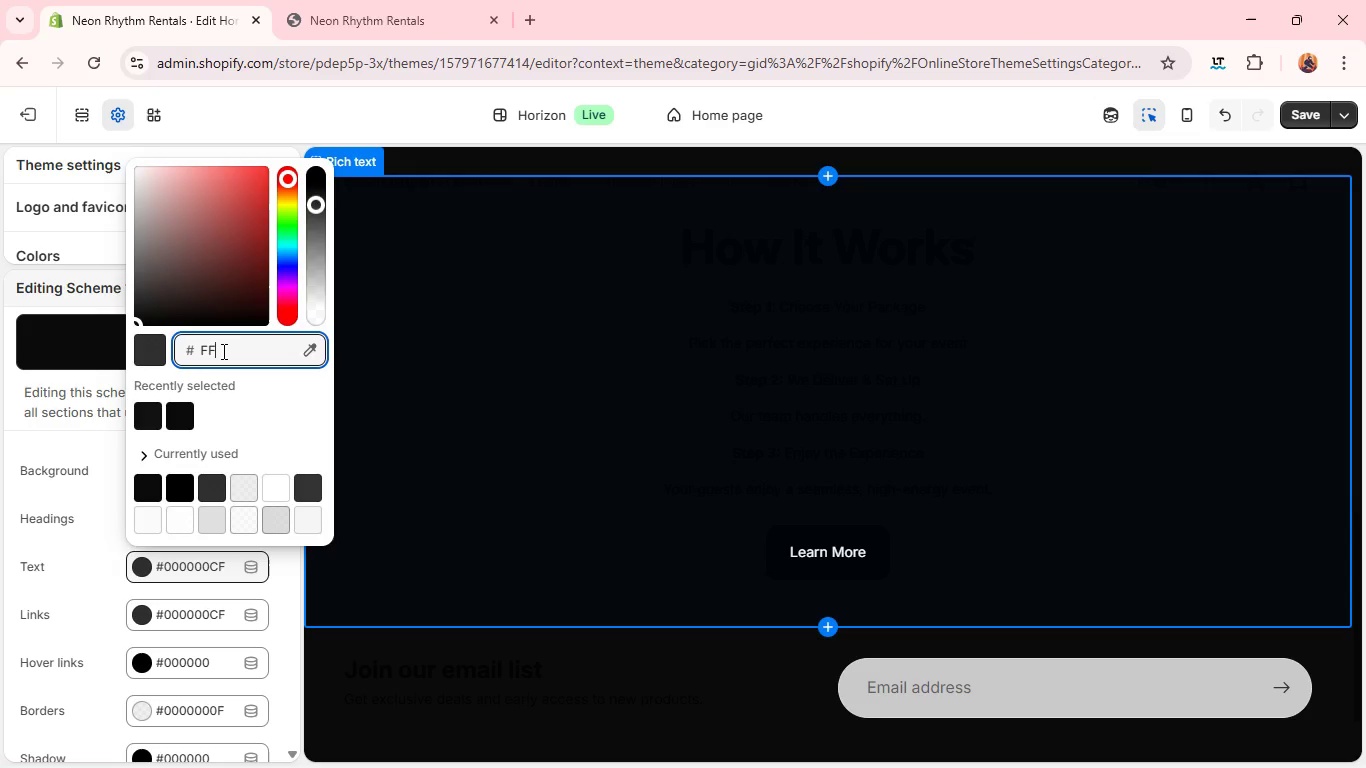 
type(FFFFFF)
 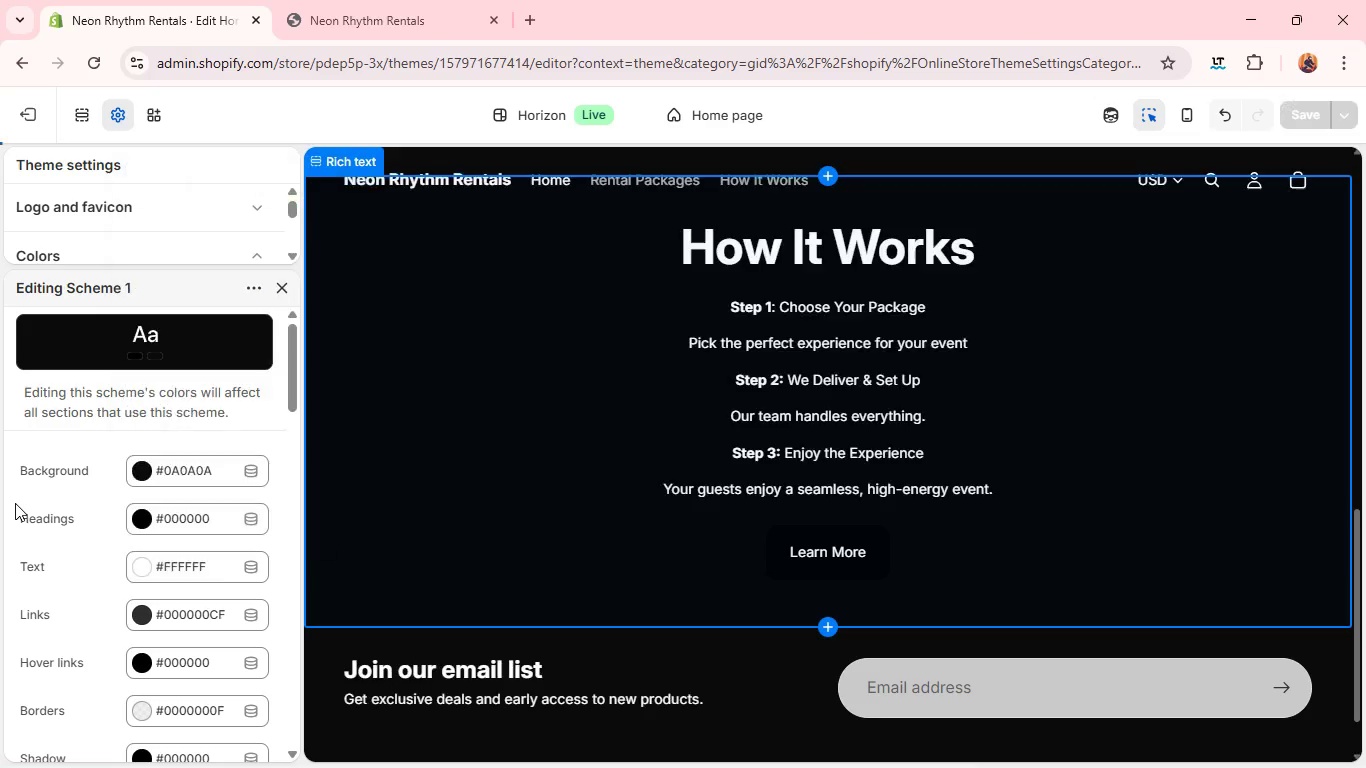 
left_click([15, 503])
 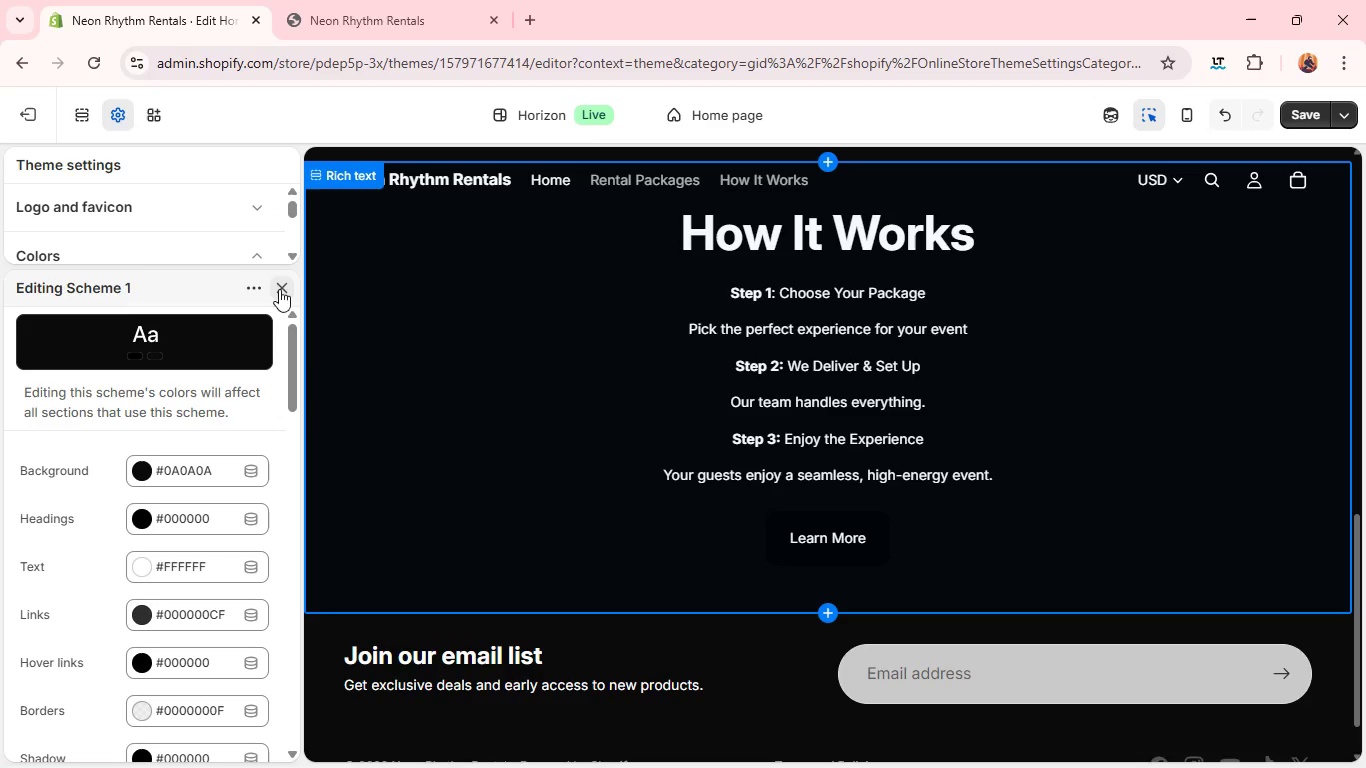 
left_click([281, 289])
 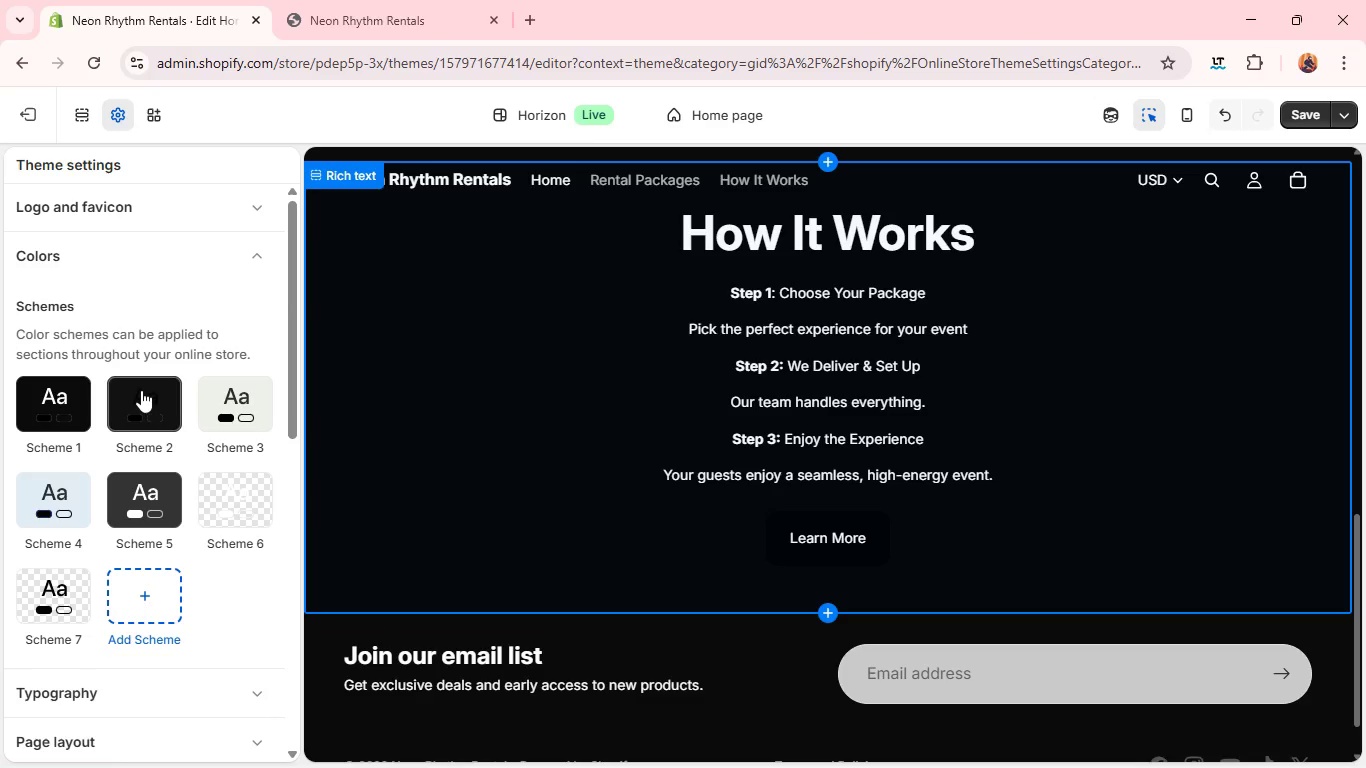 
left_click([141, 390])
 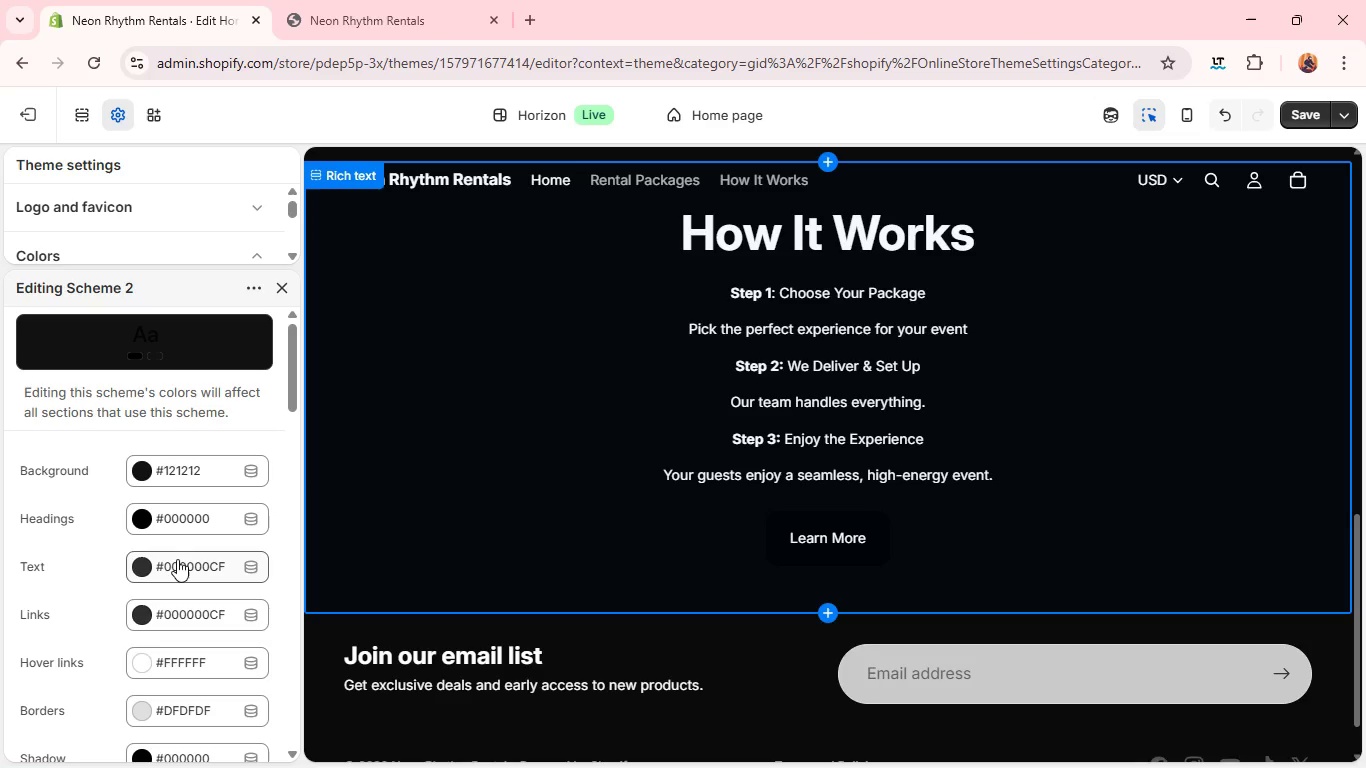 
left_click([181, 562])
 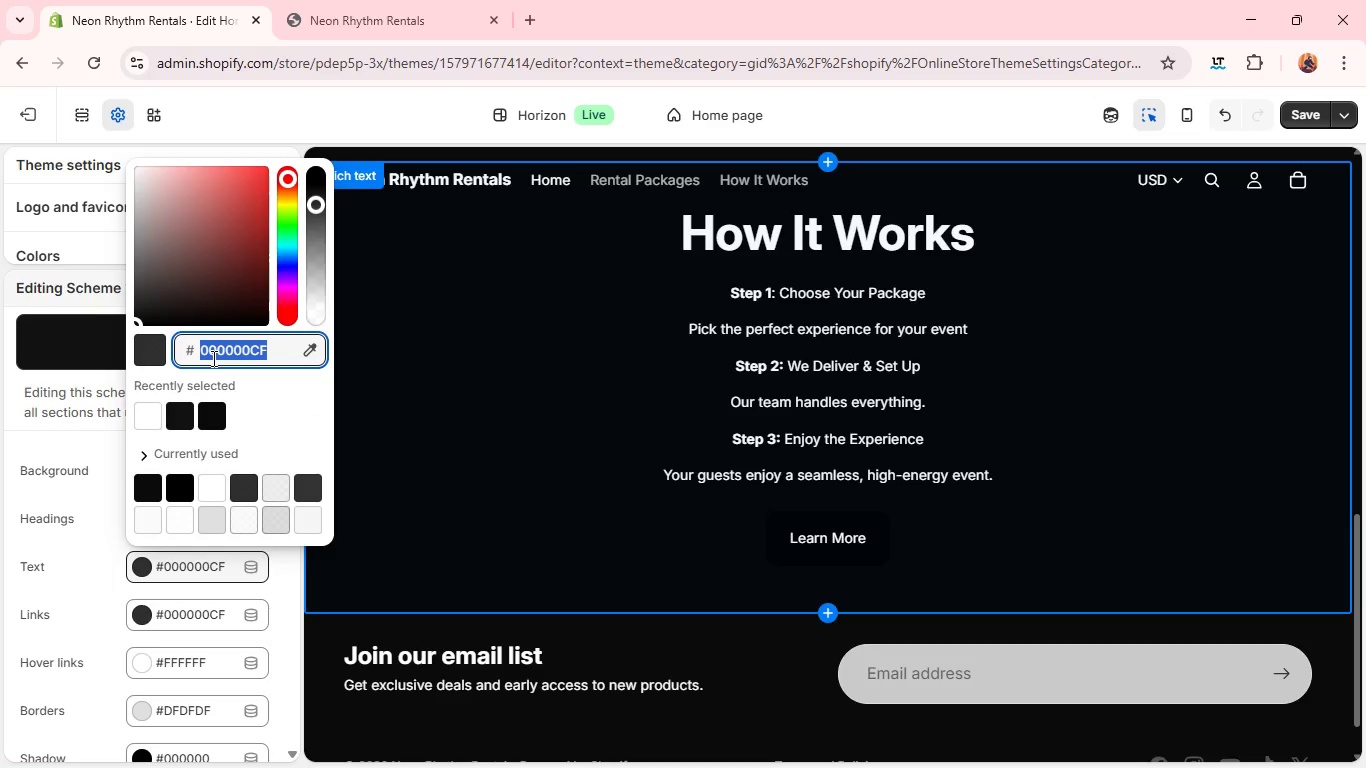 
double_click([212, 358])
 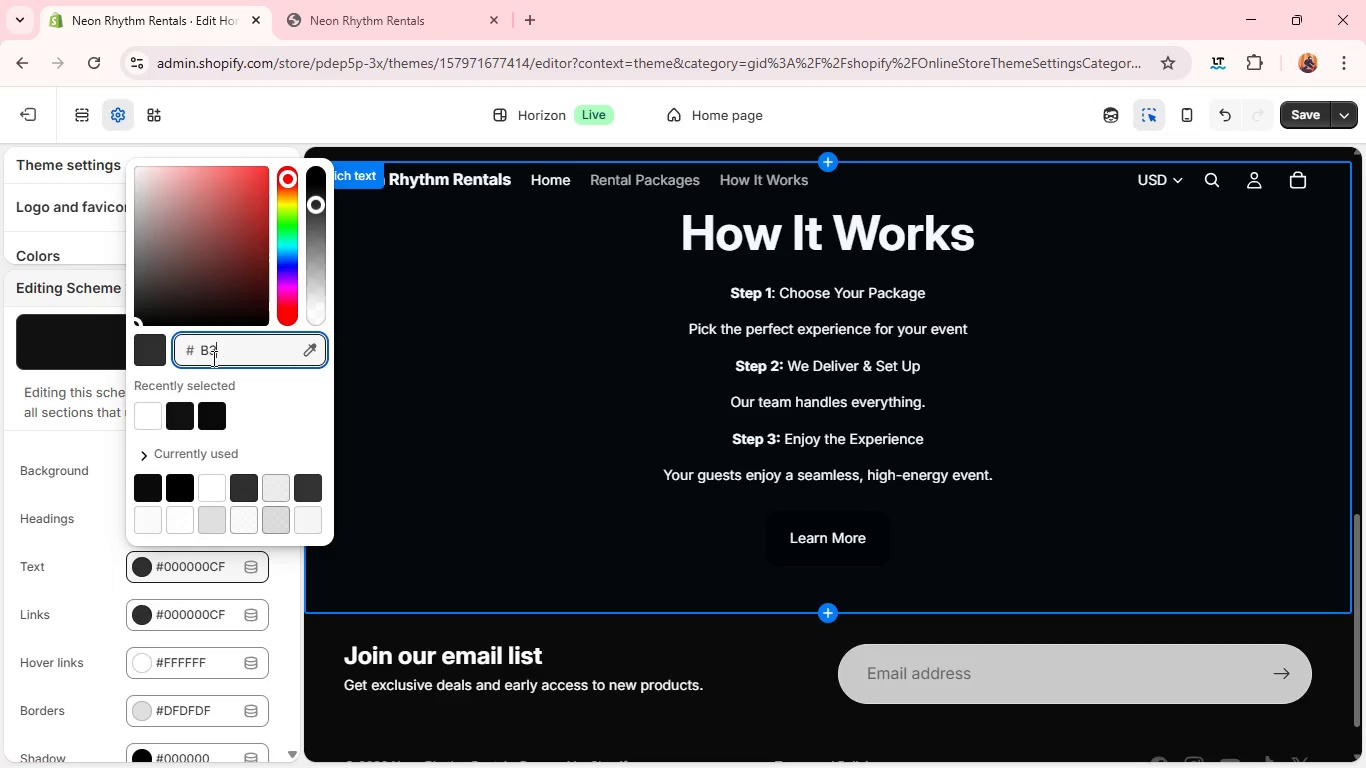 
type(B3B3BE3)
 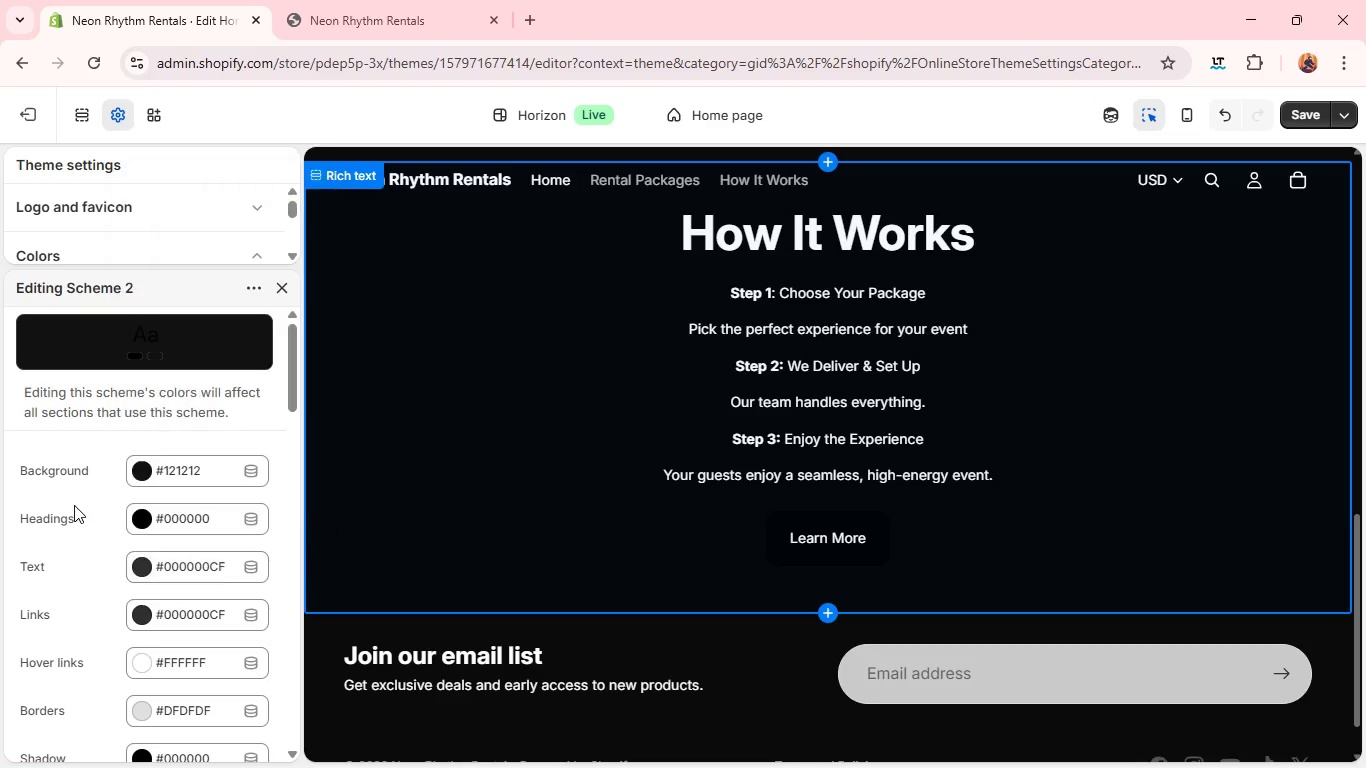 
left_click([74, 505])
 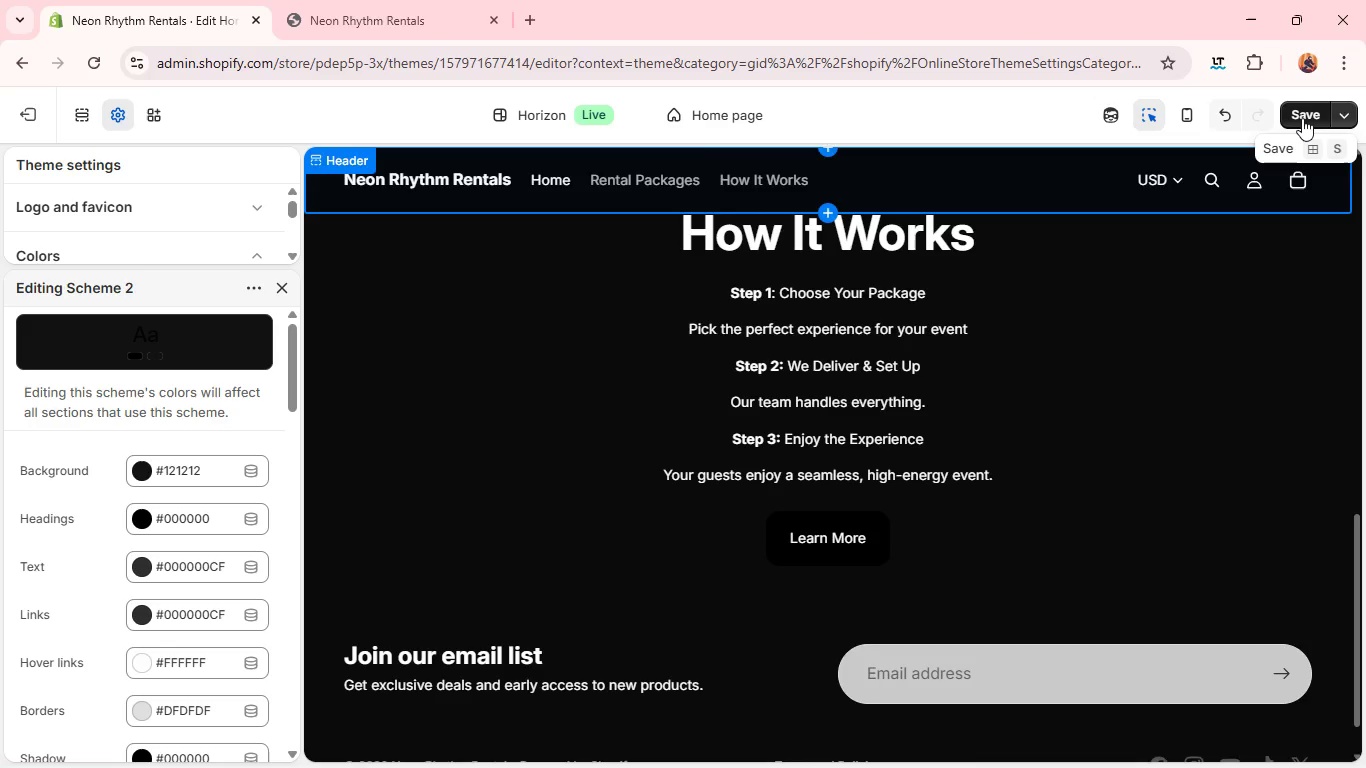 
left_click([1302, 118])
 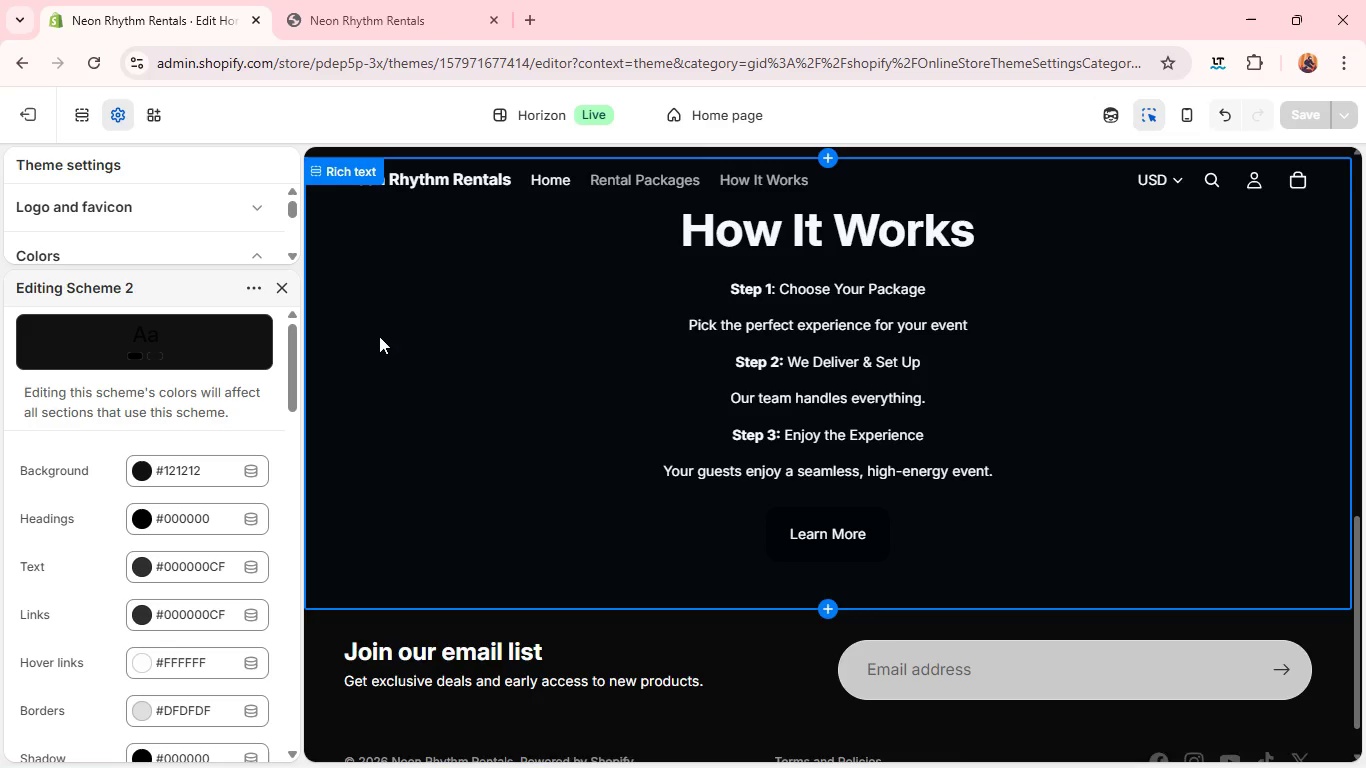 
wait(22.27)
 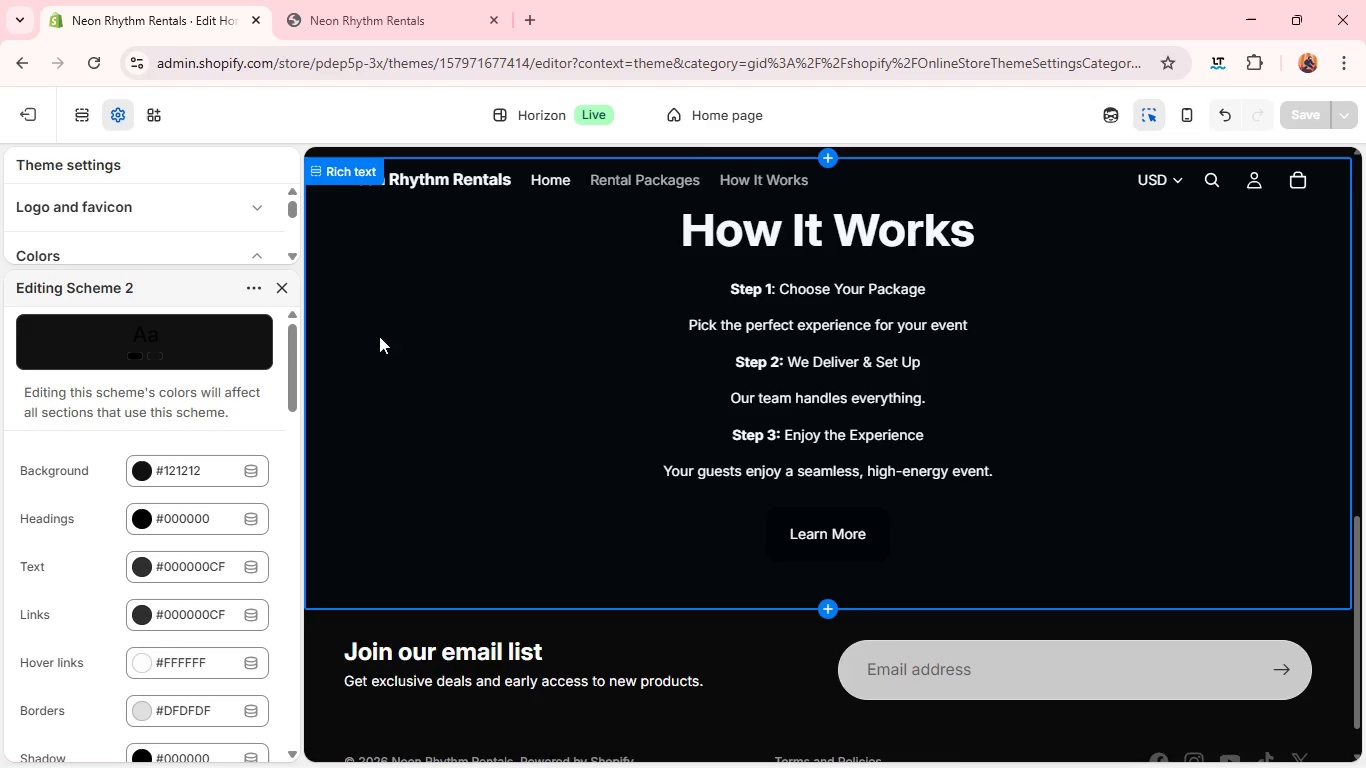 
left_click([279, 292])
 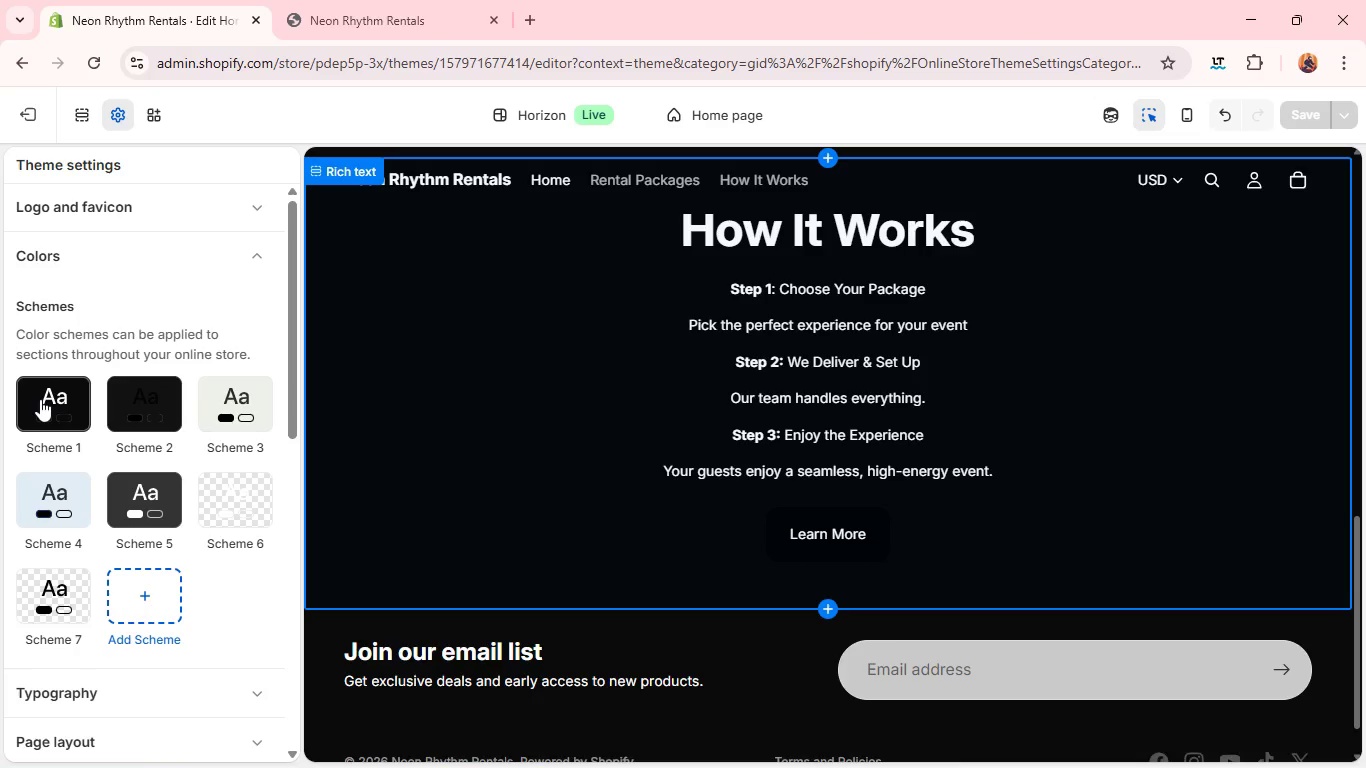 
left_click([40, 399])
 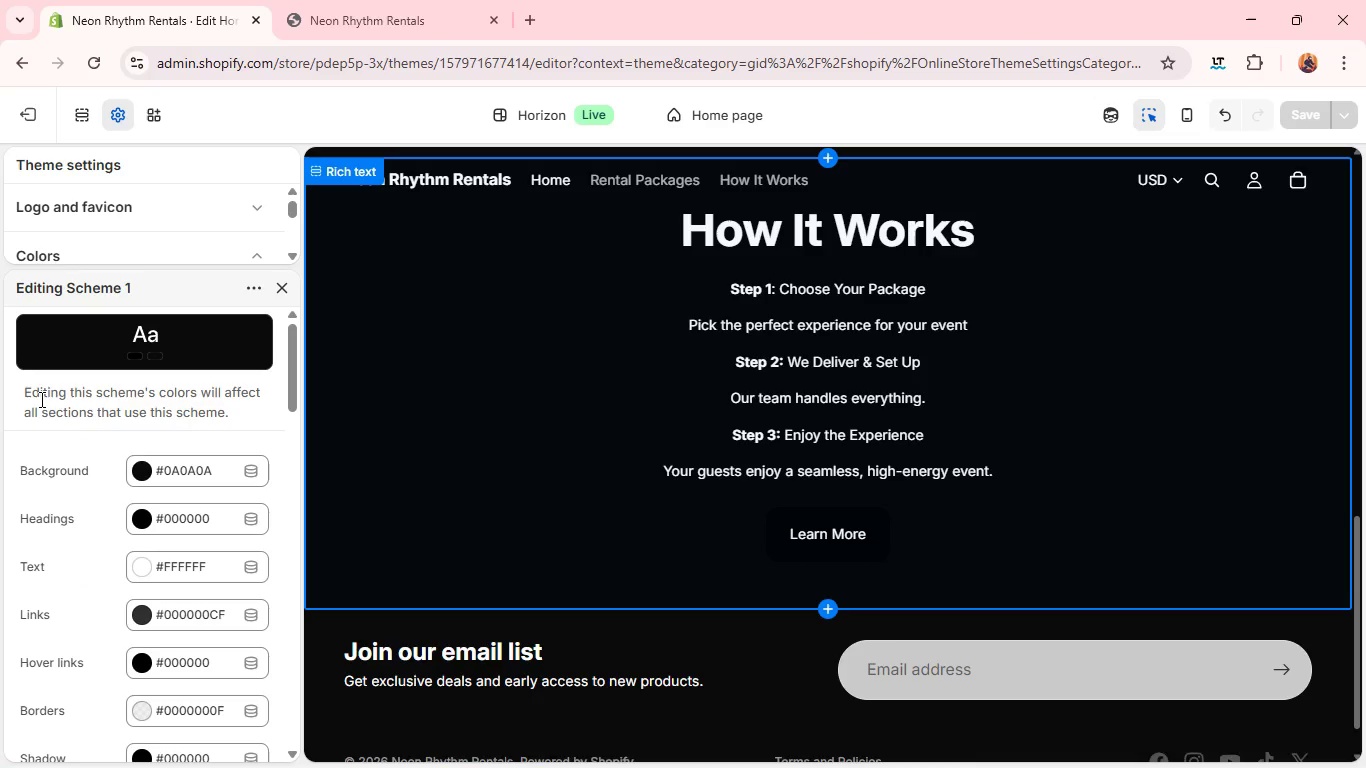 
wait(5.75)
 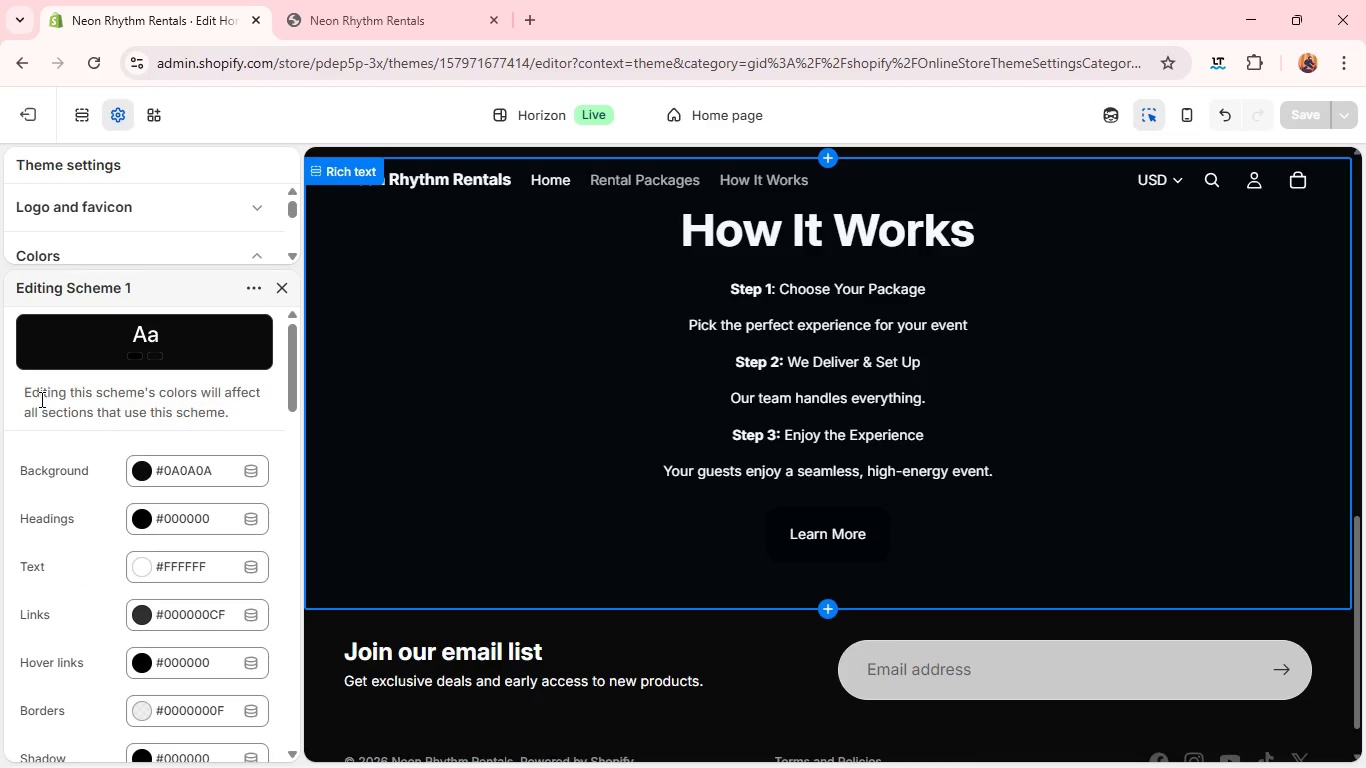 
mouse_move([192, 545])
 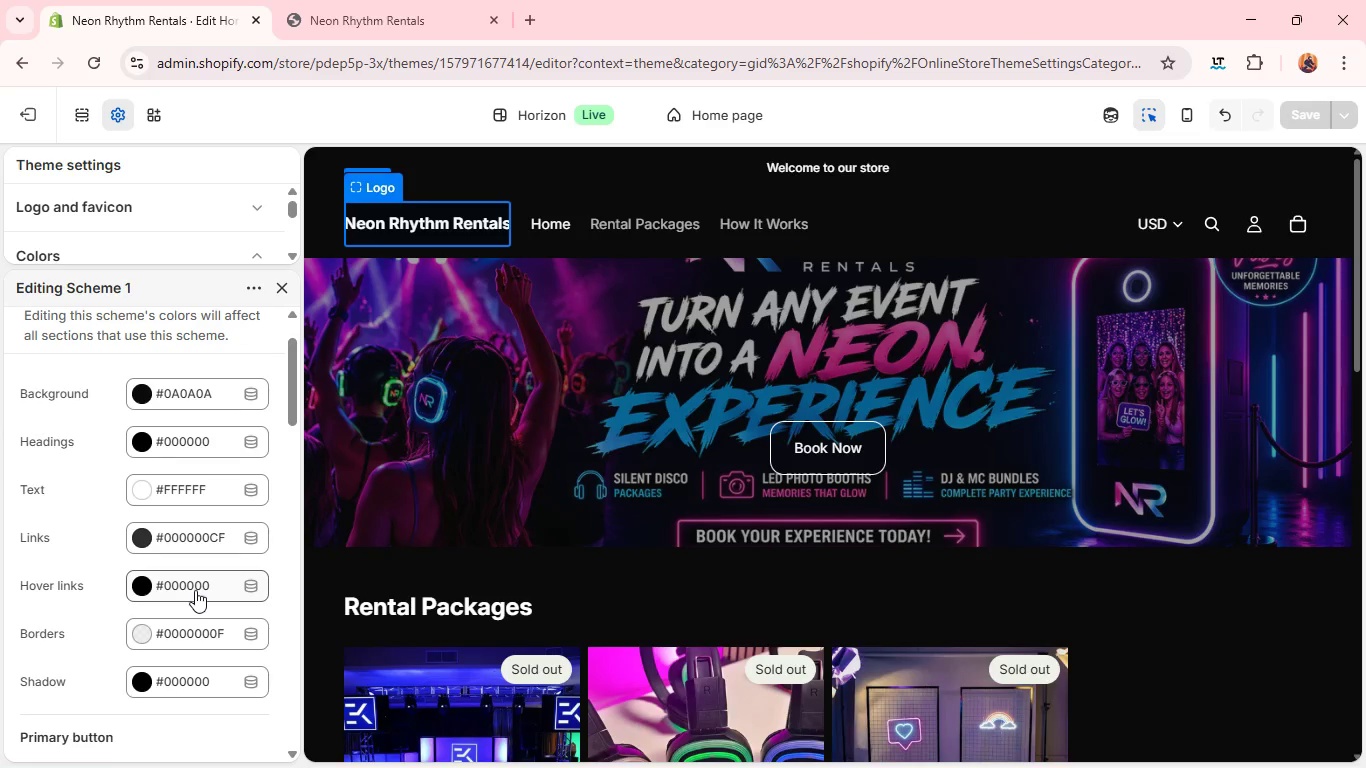 
wait(7.93)
 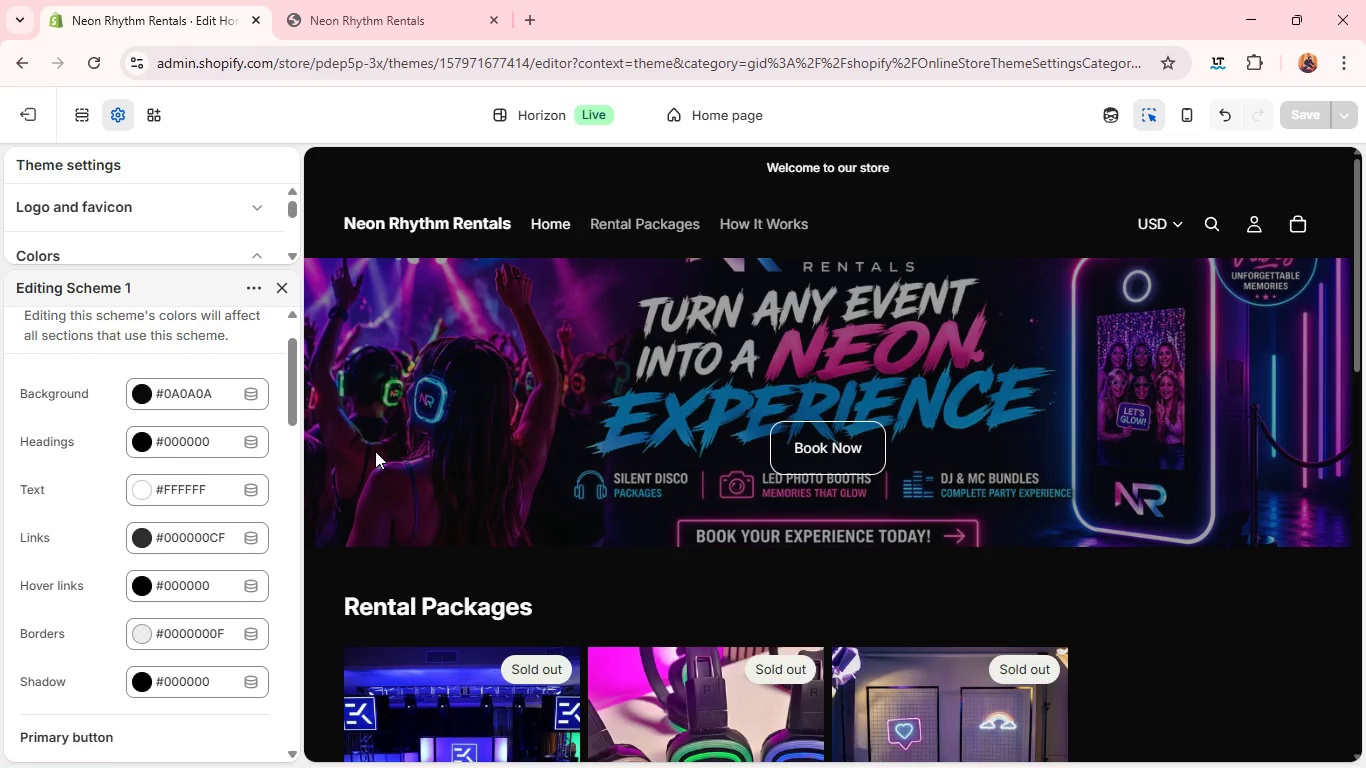 
left_click([195, 590])
 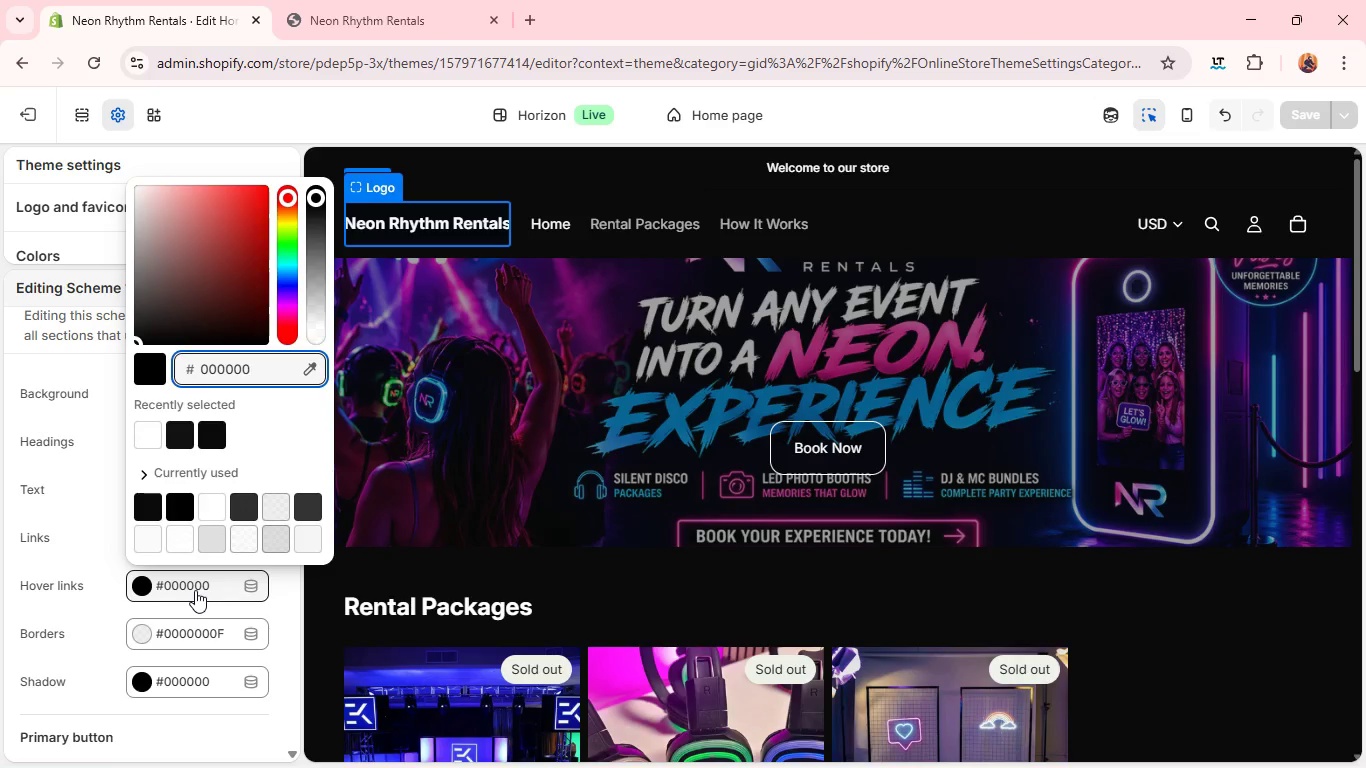 
wait(13.59)
 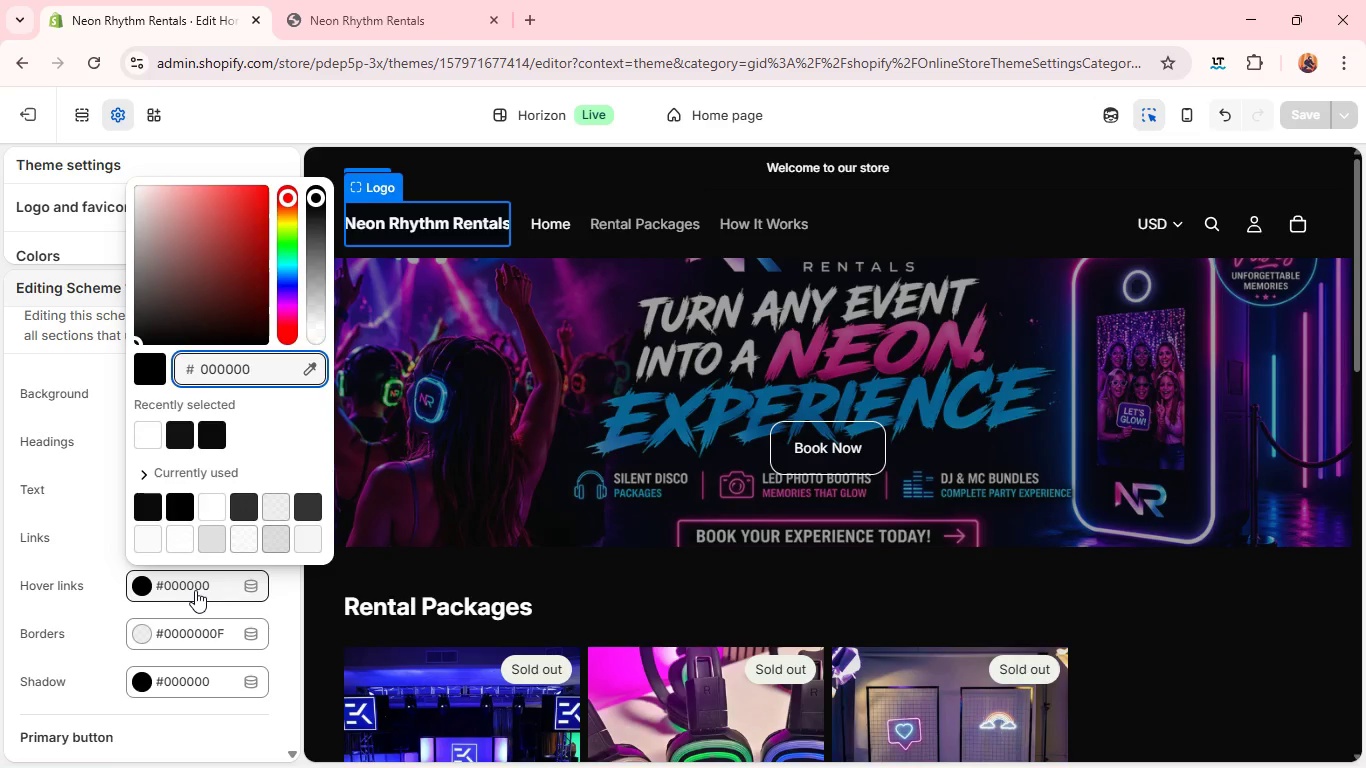 
double_click([235, 372])
 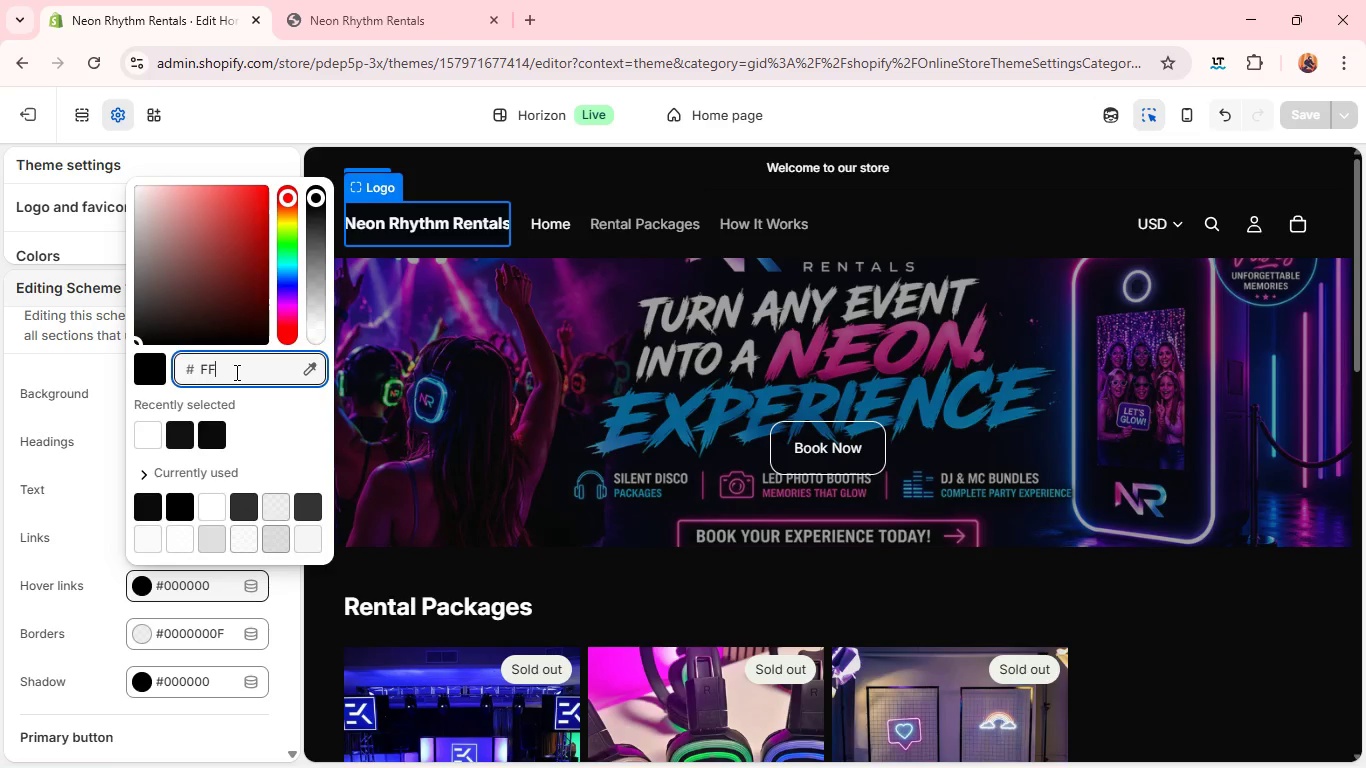 
type(FF000CC)
 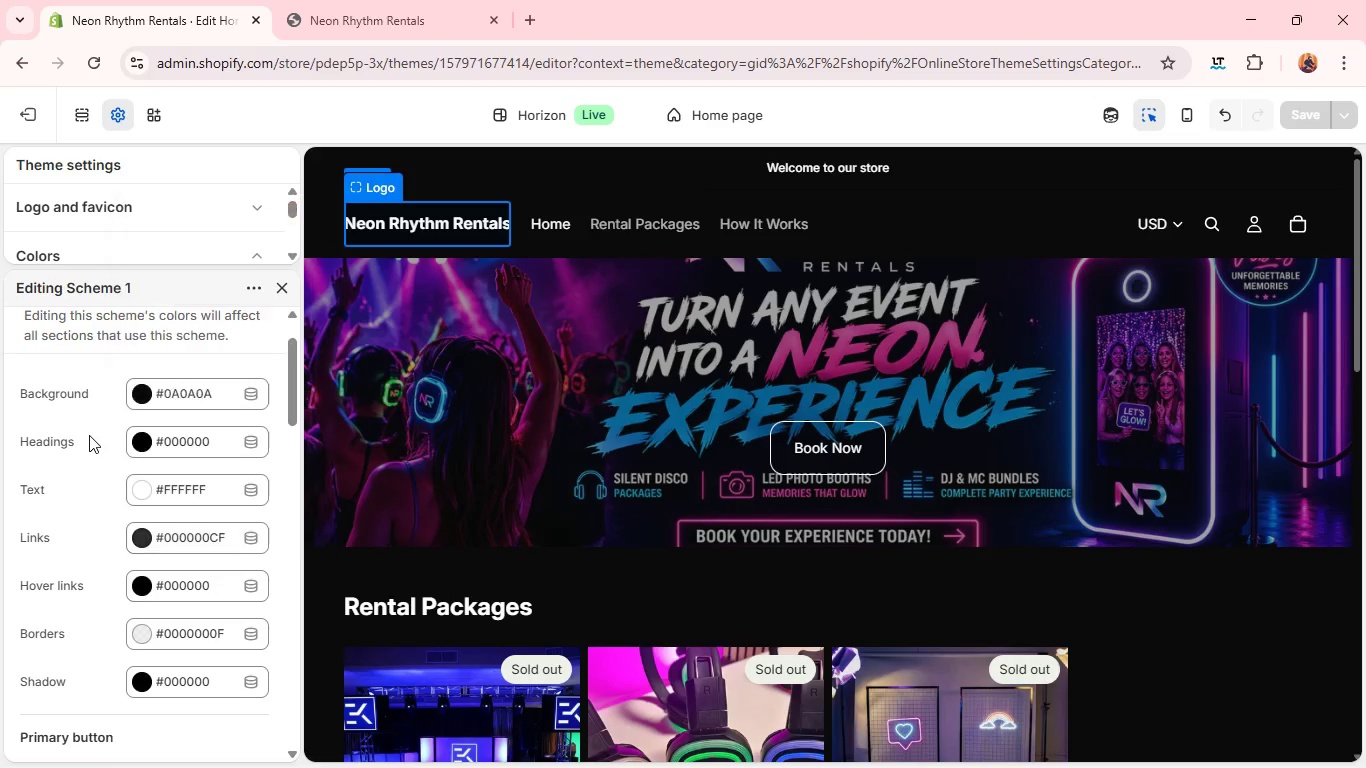 
left_click([89, 435])
 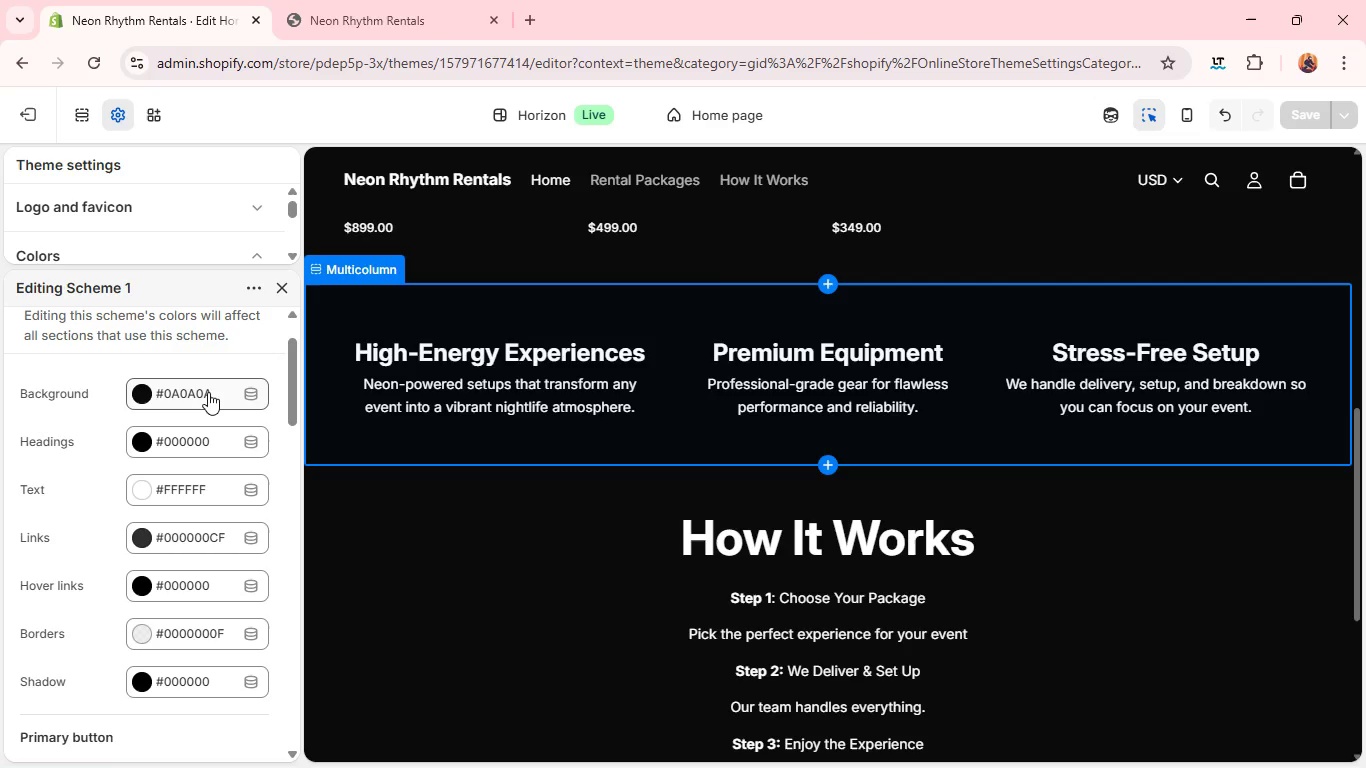 
wait(6.81)
 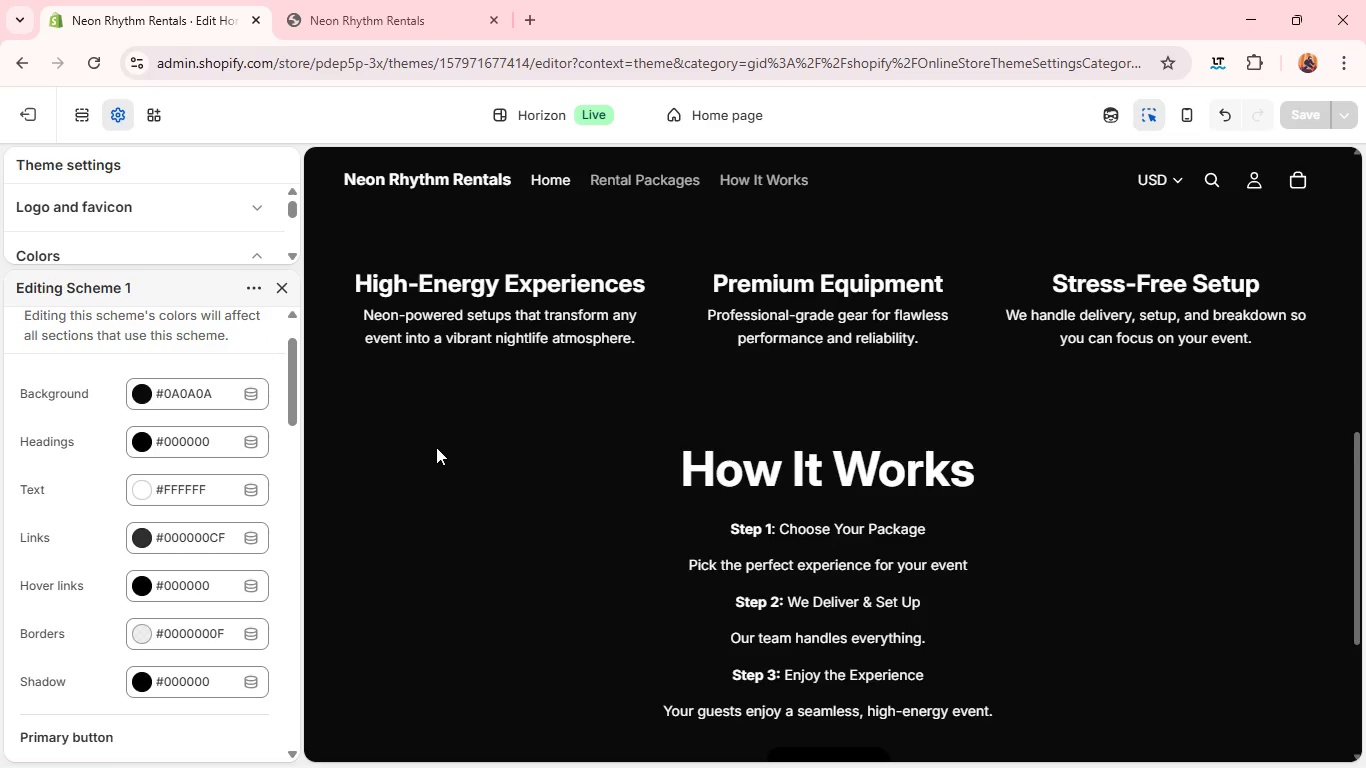 
left_click([208, 392])
 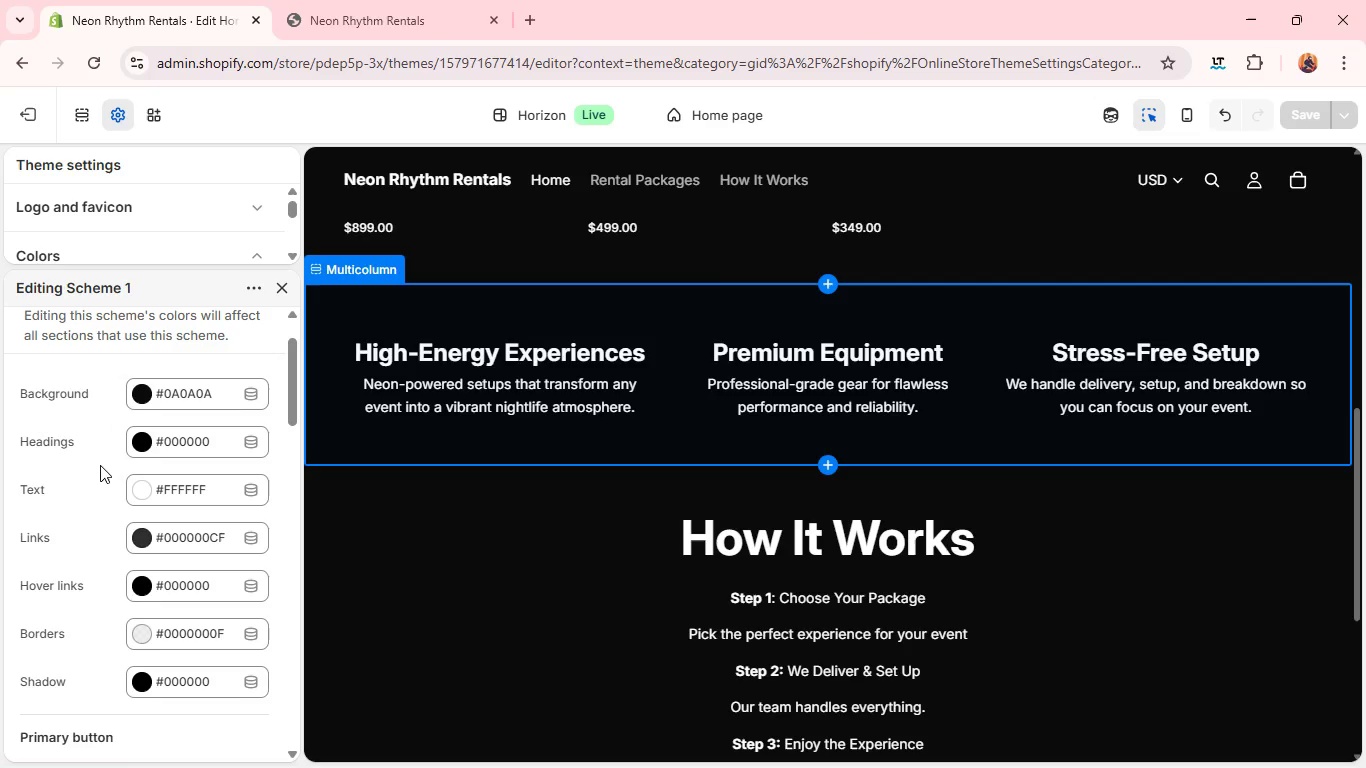 
left_click([100, 465])
 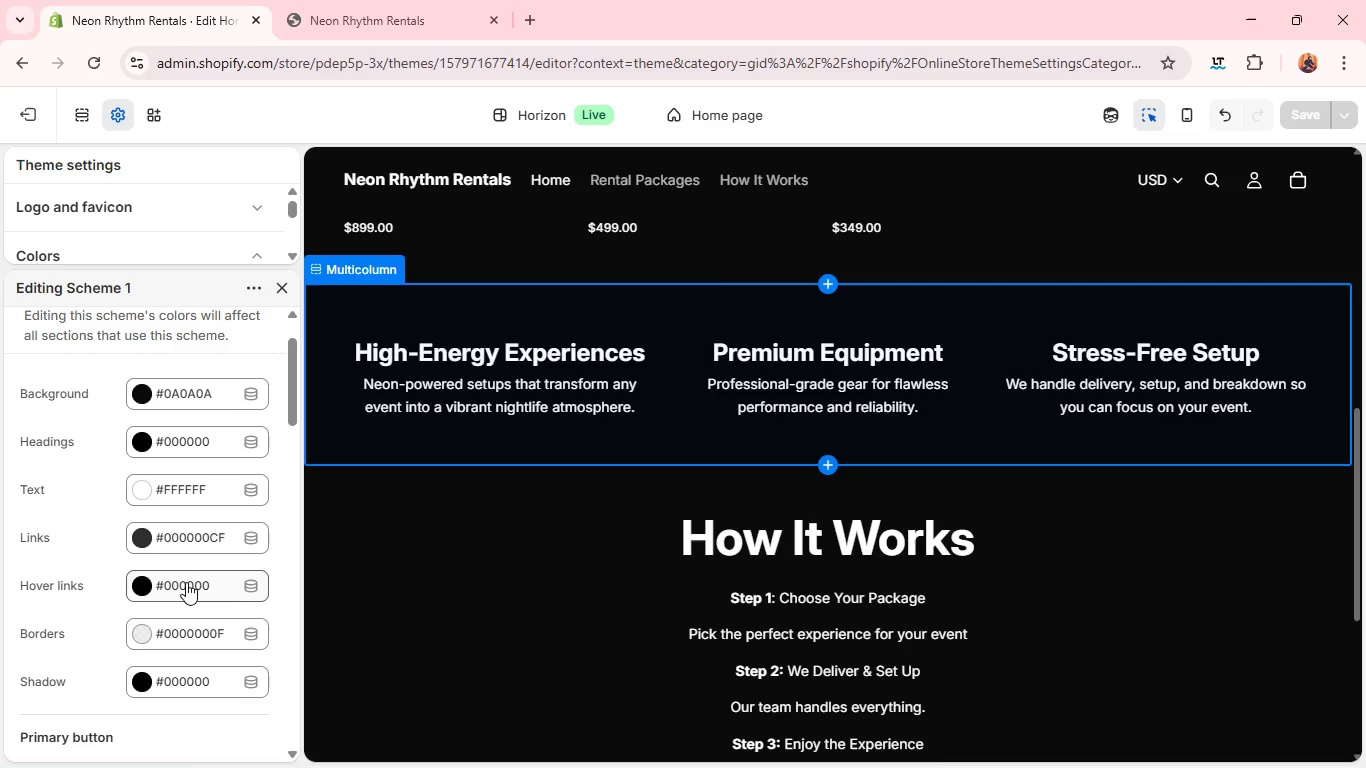 
wait(8.28)
 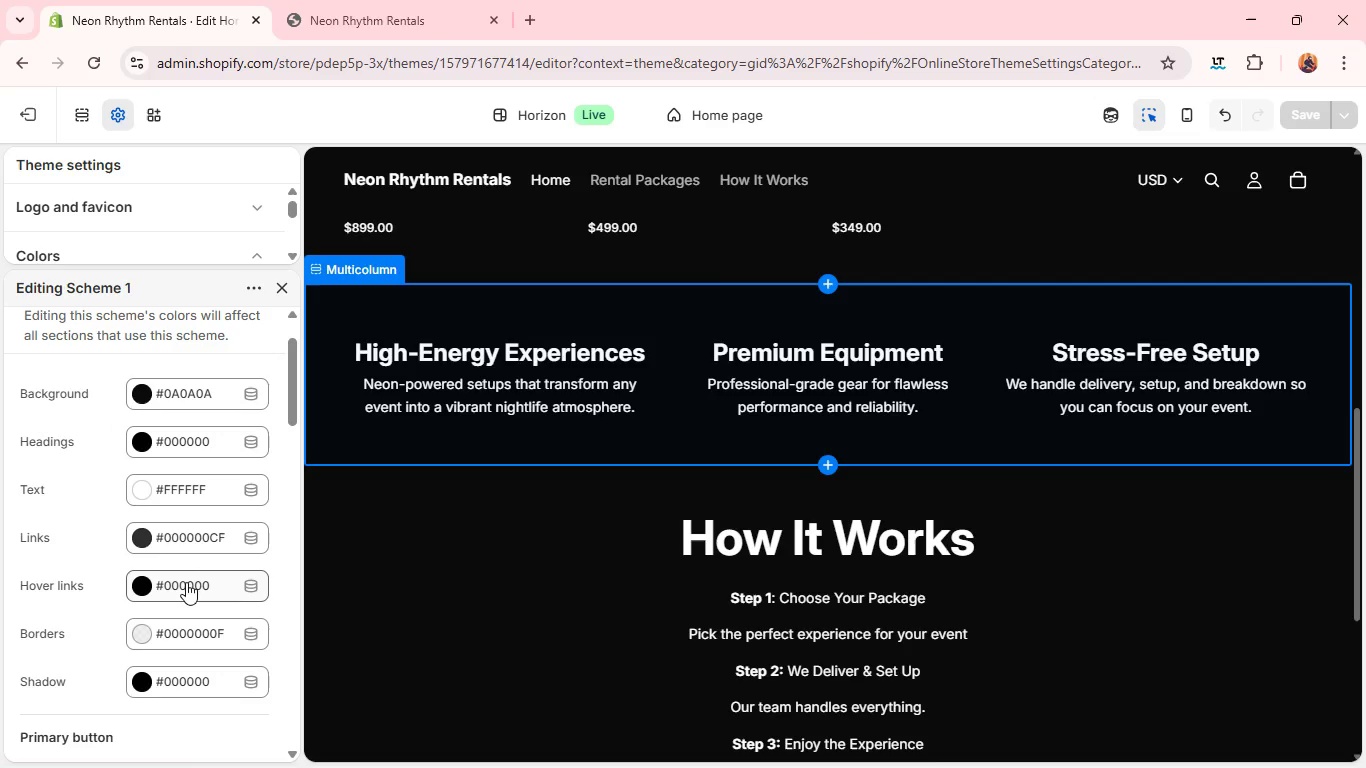 
left_click([191, 537])
 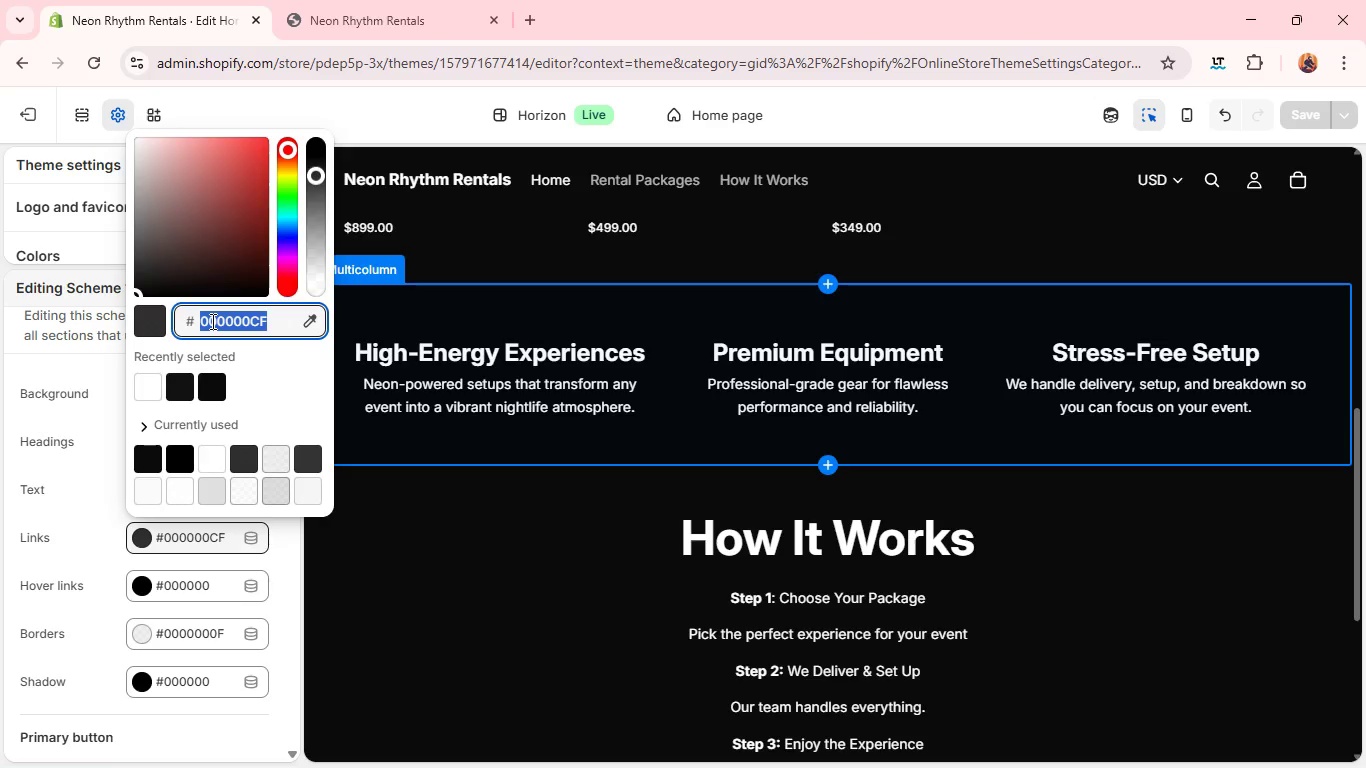 
double_click([211, 321])
 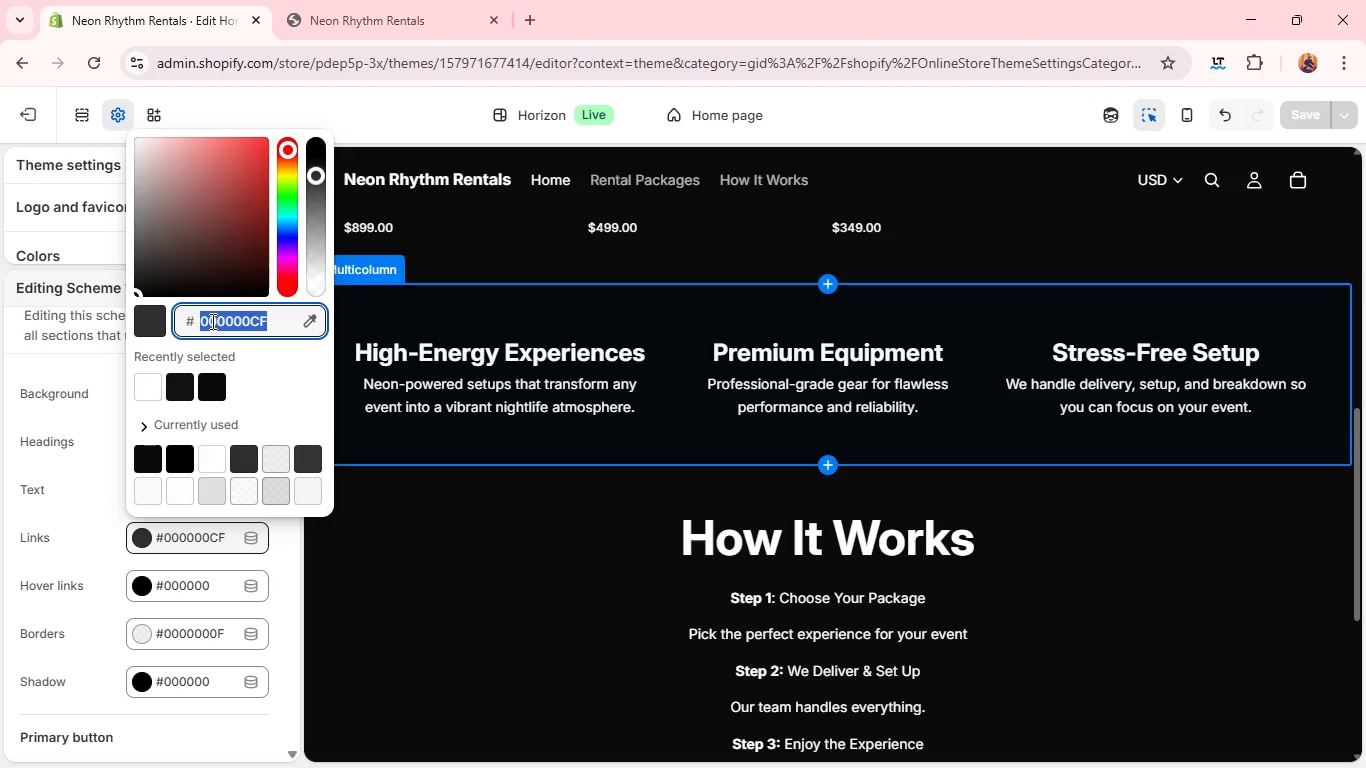 
triple_click([211, 321])
 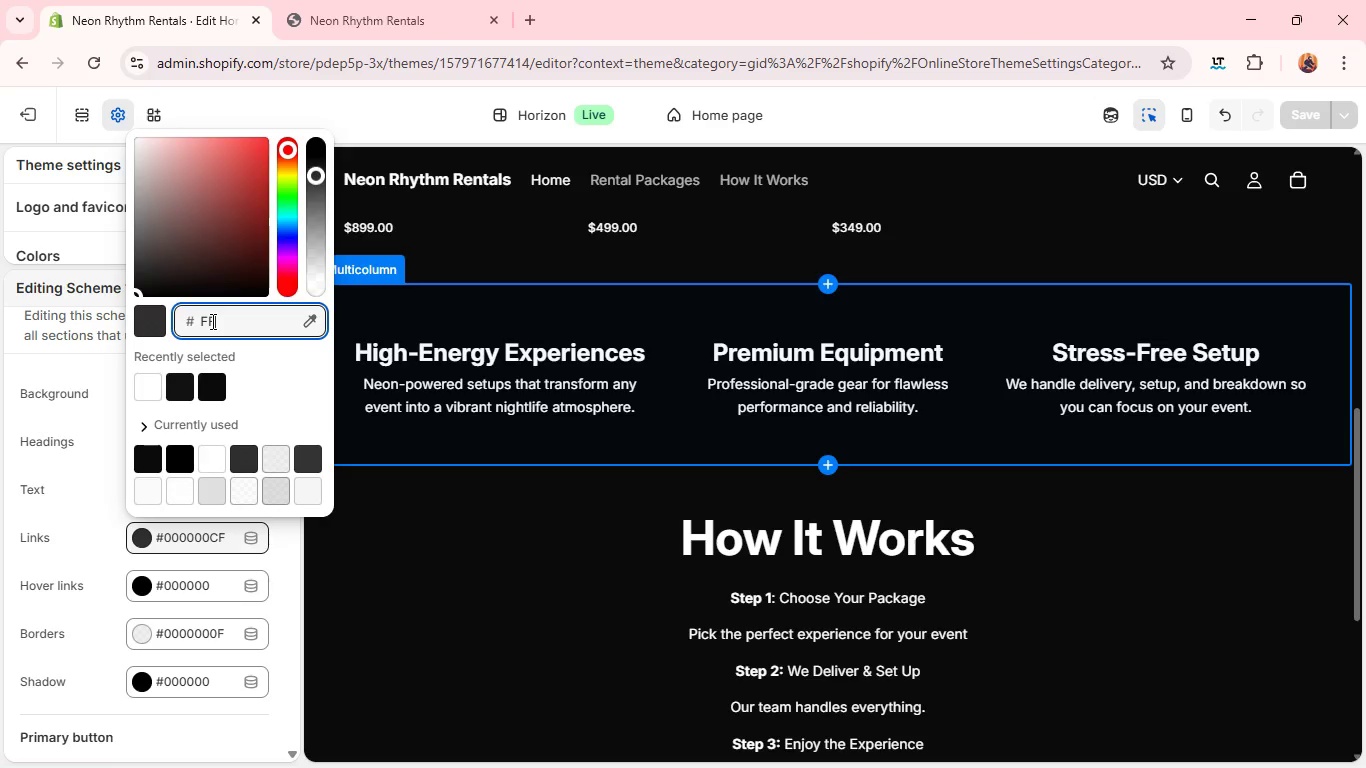 
type(FF00CC)
 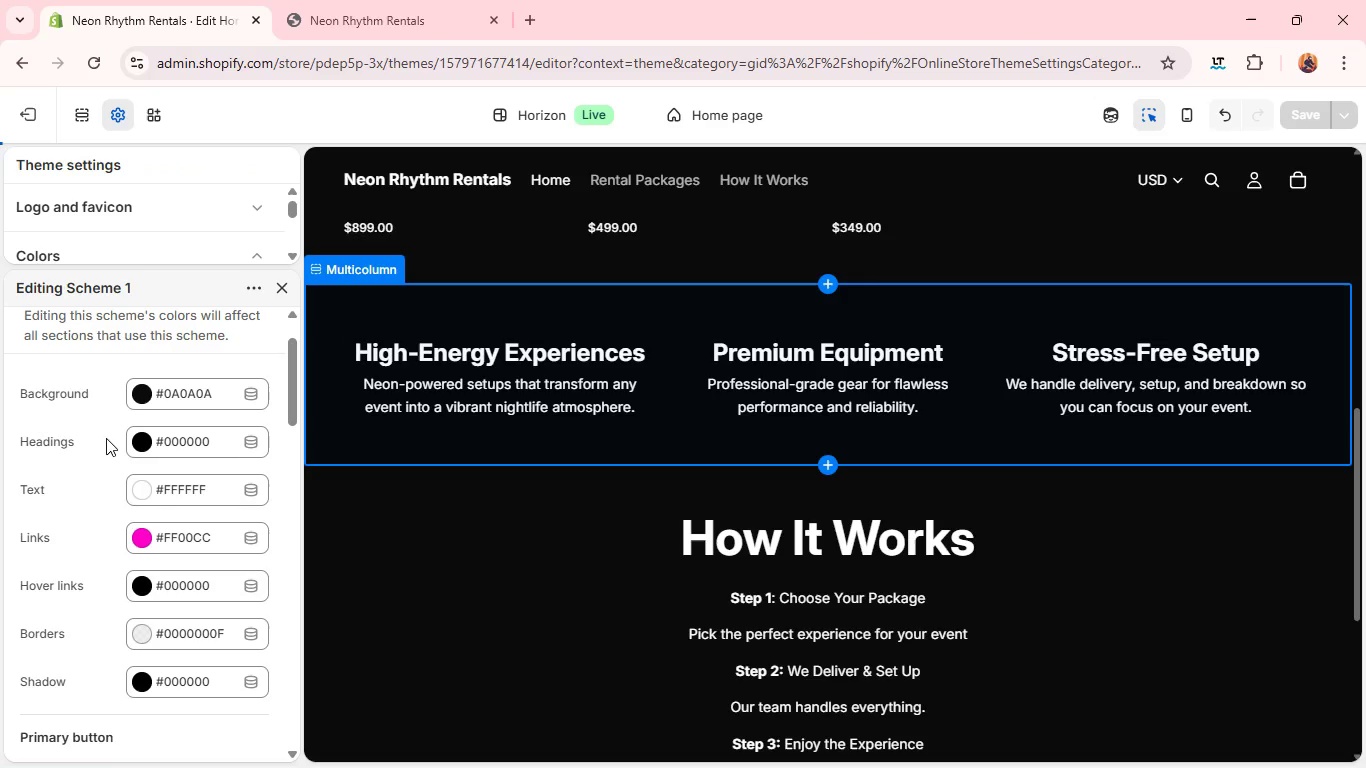 
left_click([106, 438])
 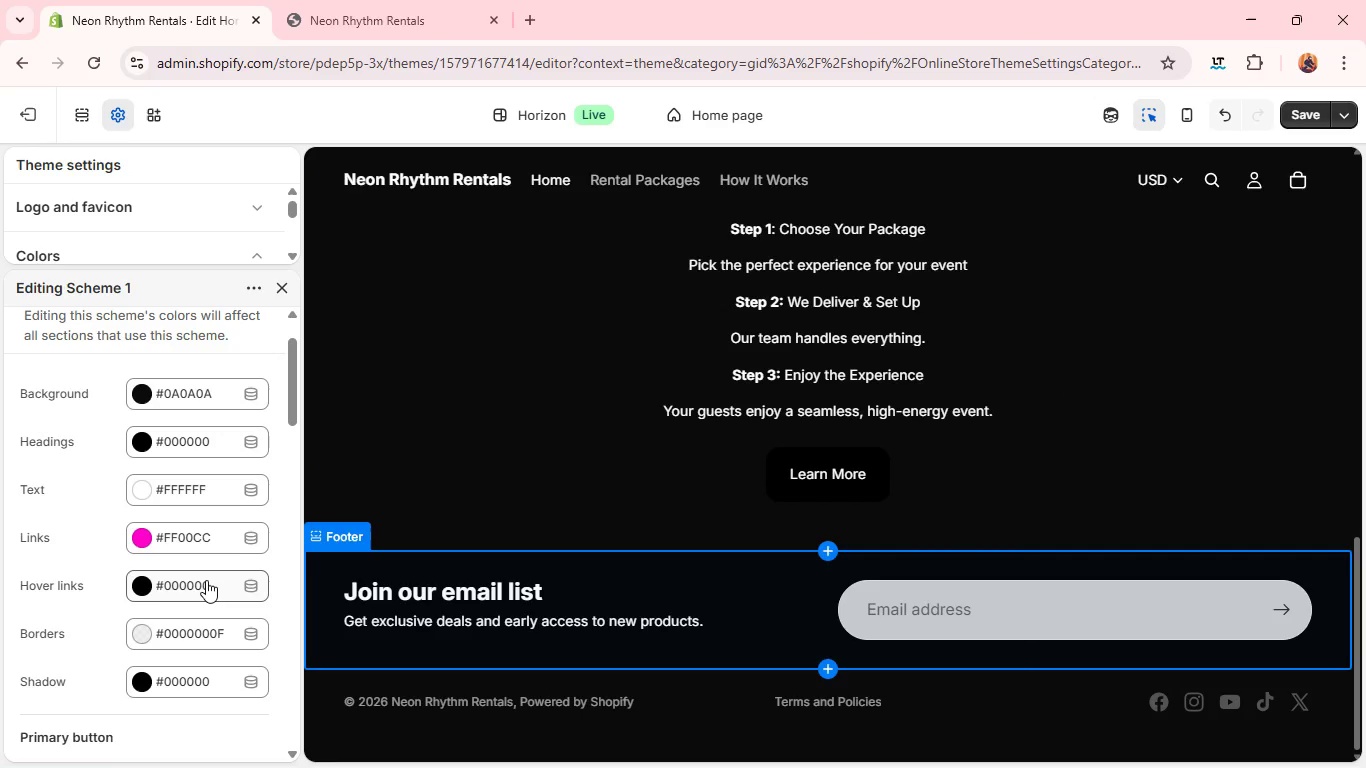 
wait(7.0)
 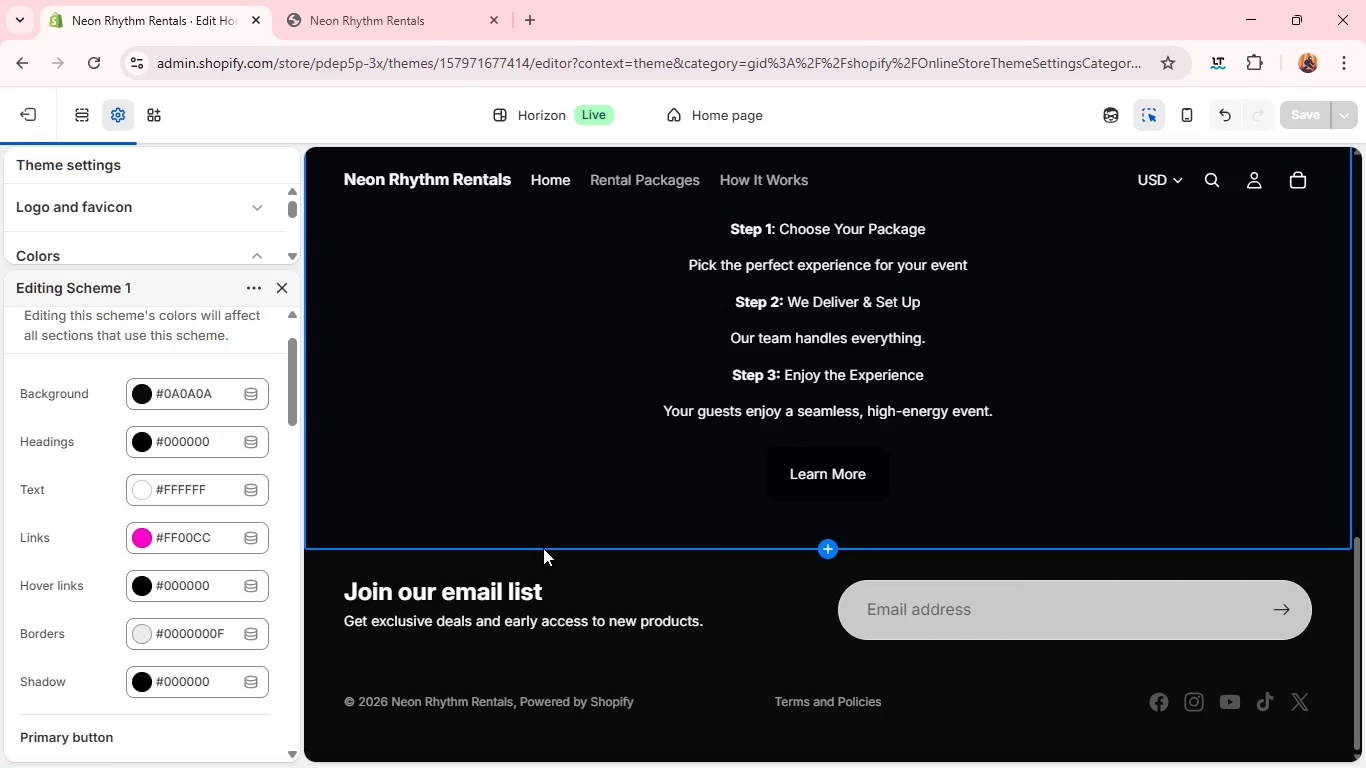 
left_click([206, 580])
 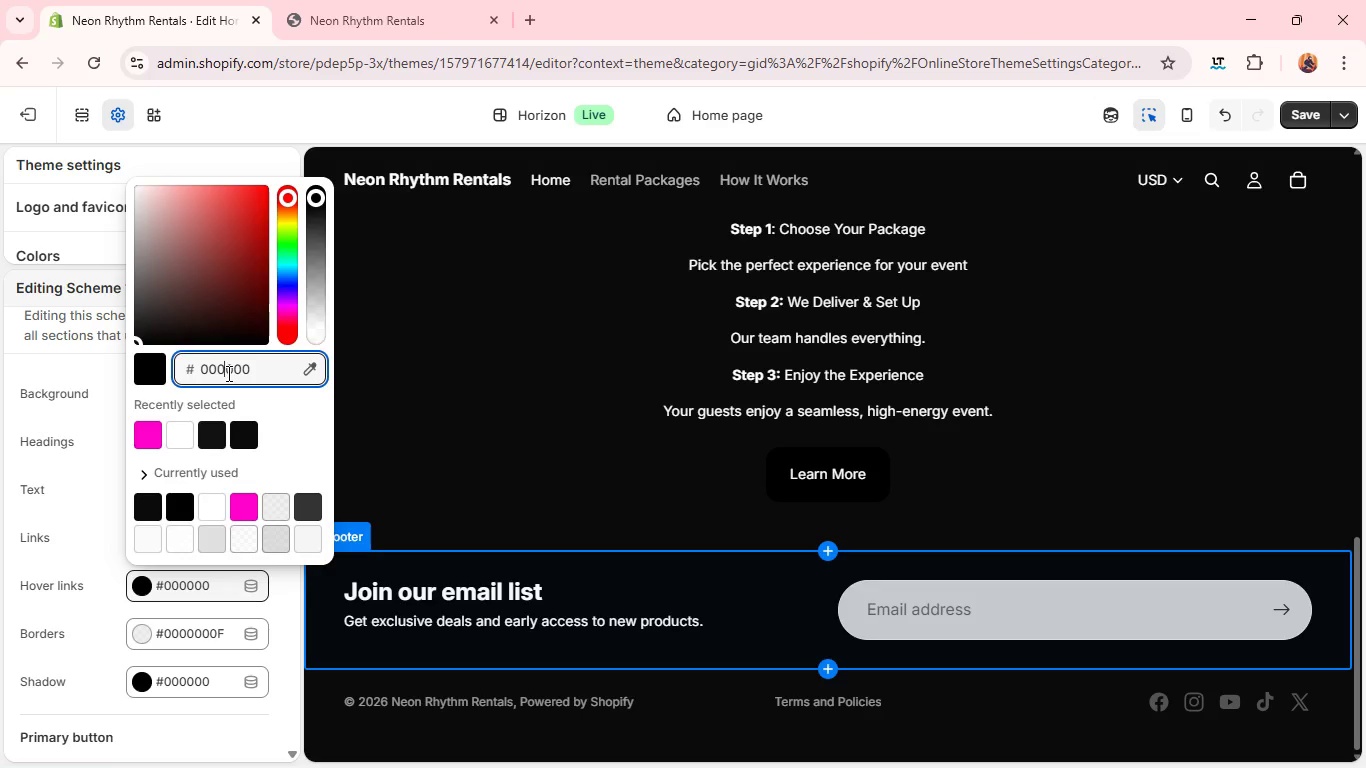 
double_click([227, 373])
 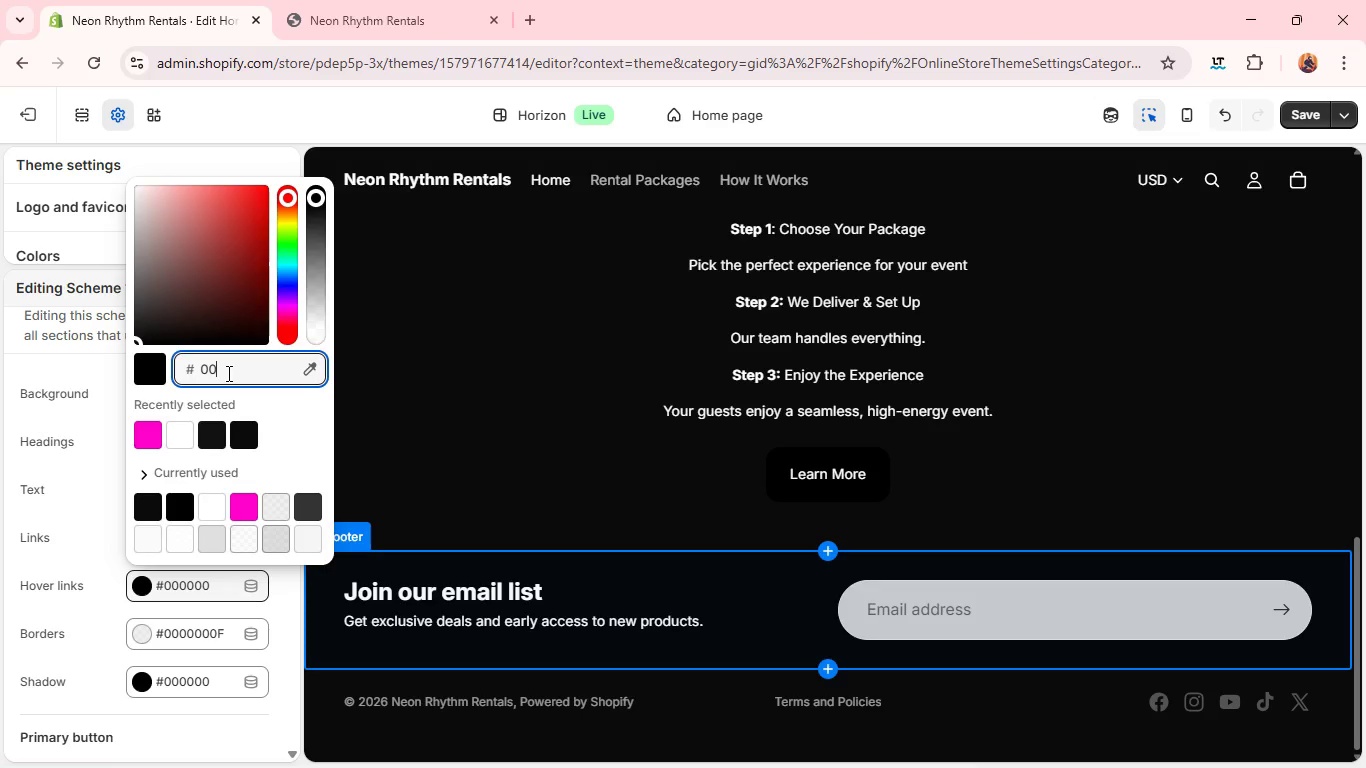 
type(00E5FF)
 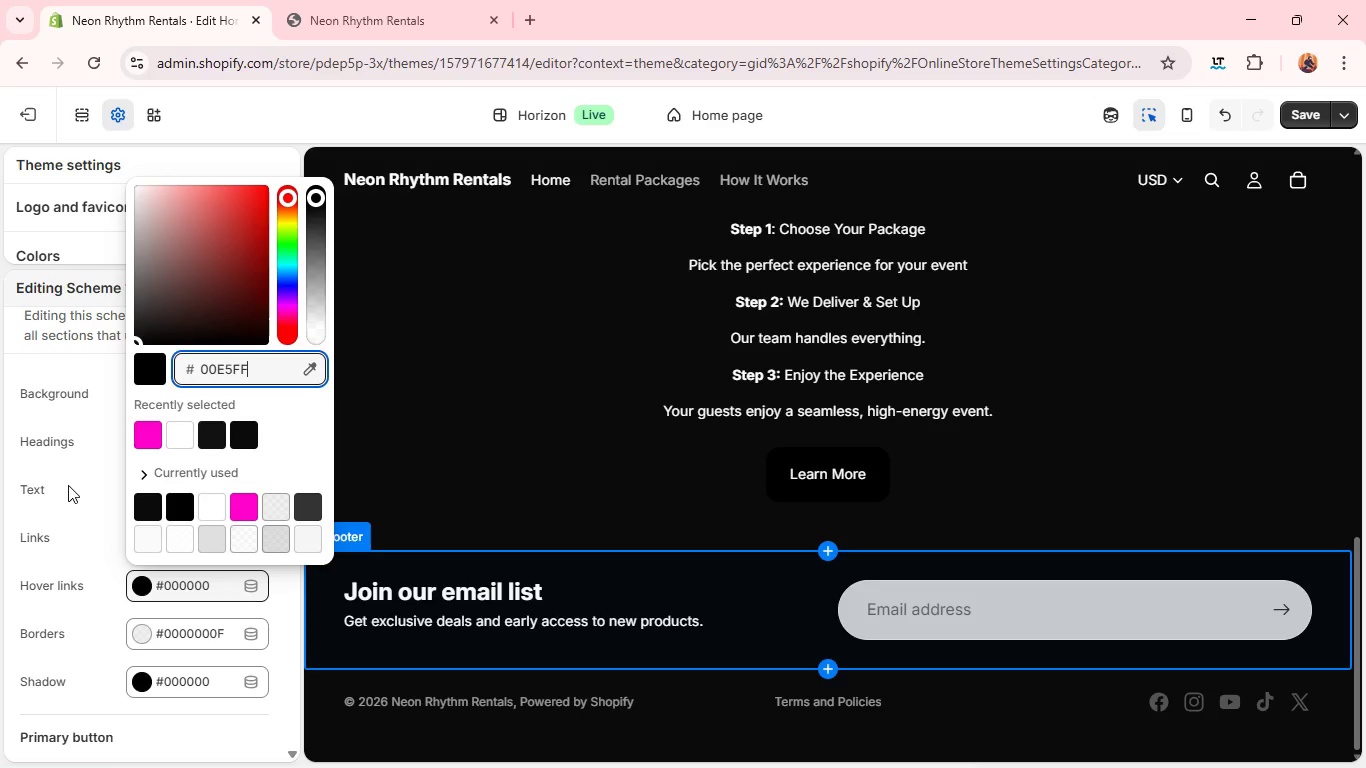 
left_click([68, 485])
 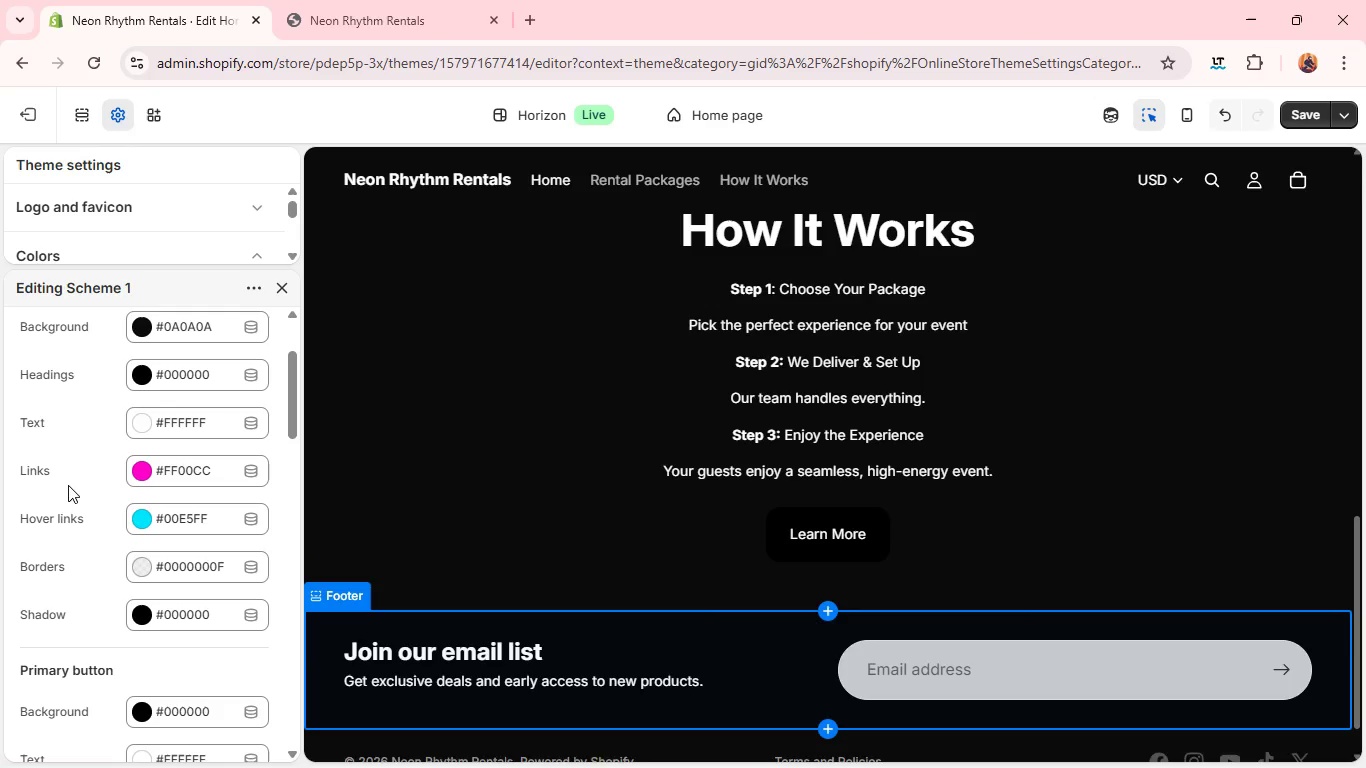 
wait(8.34)
 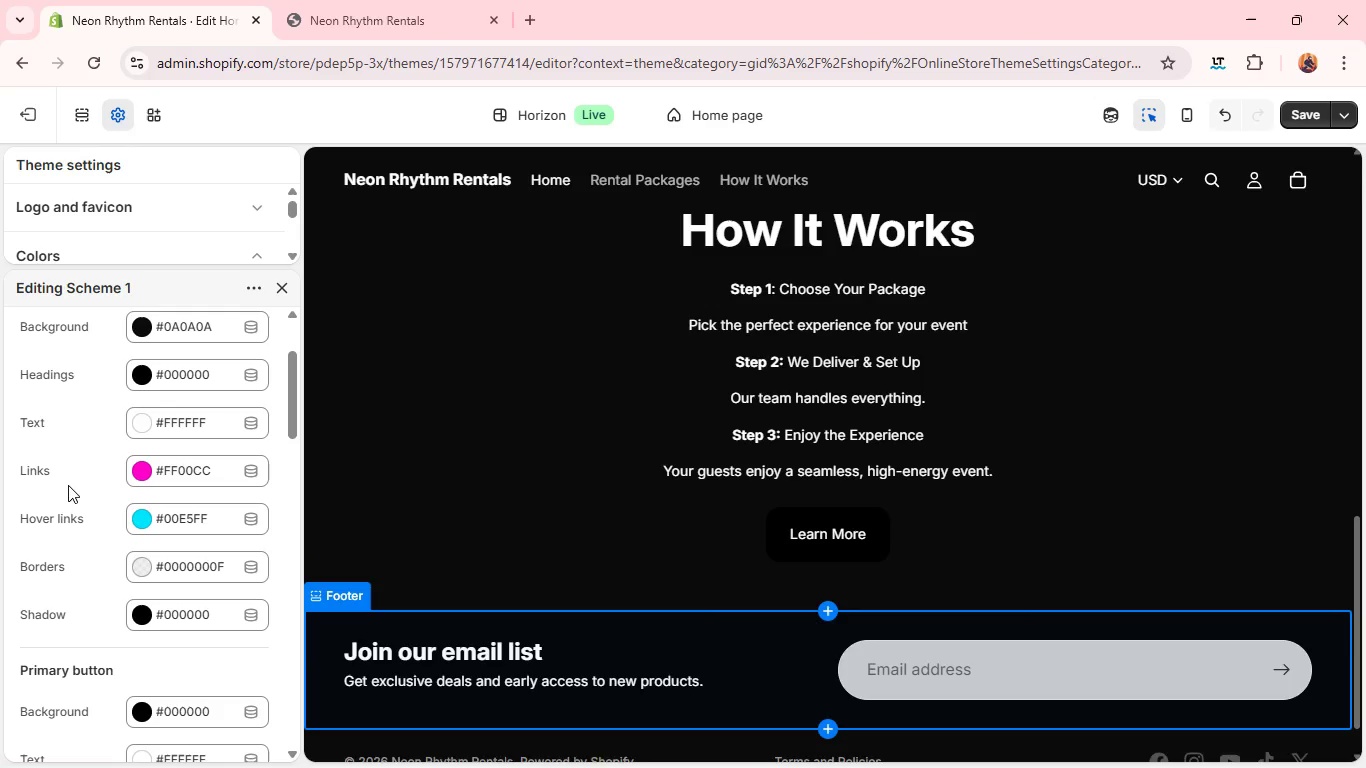 
left_click([1299, 119])
 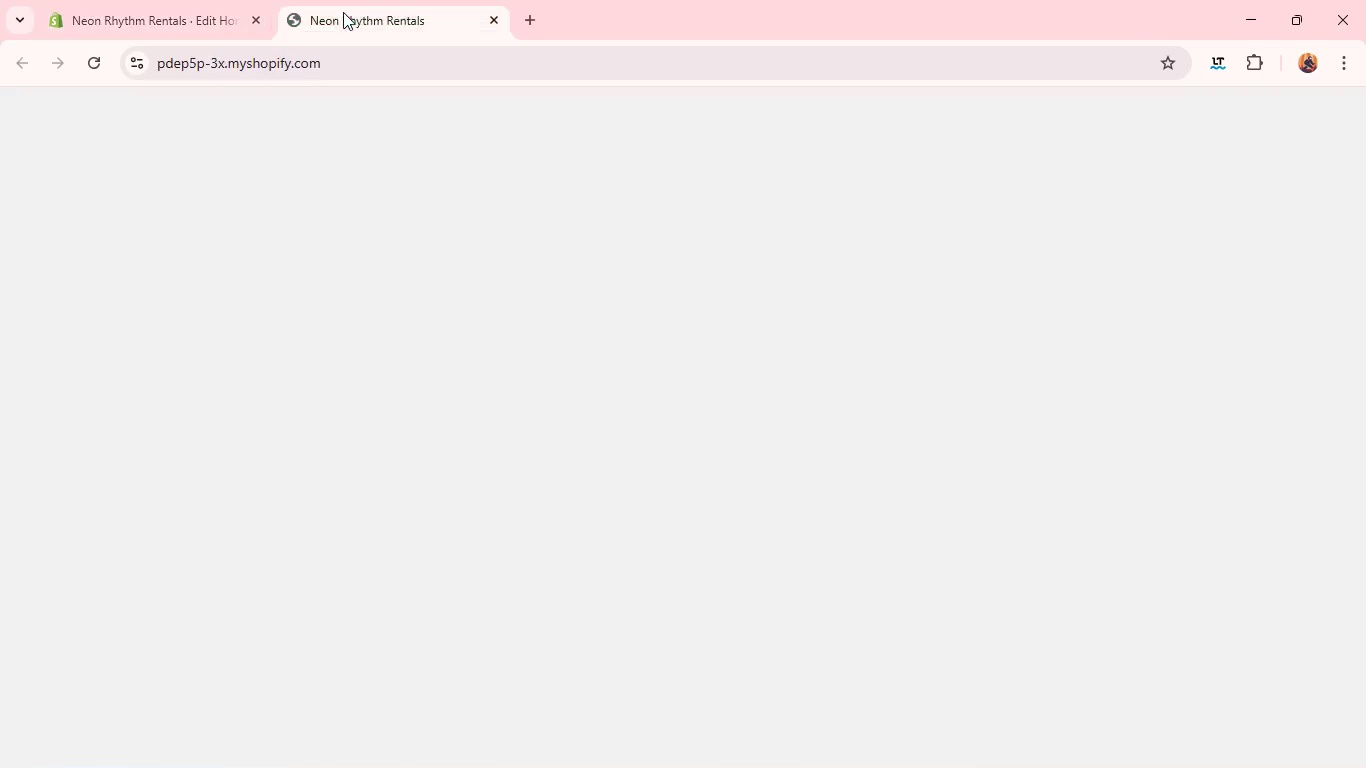 
left_click([343, 12])
 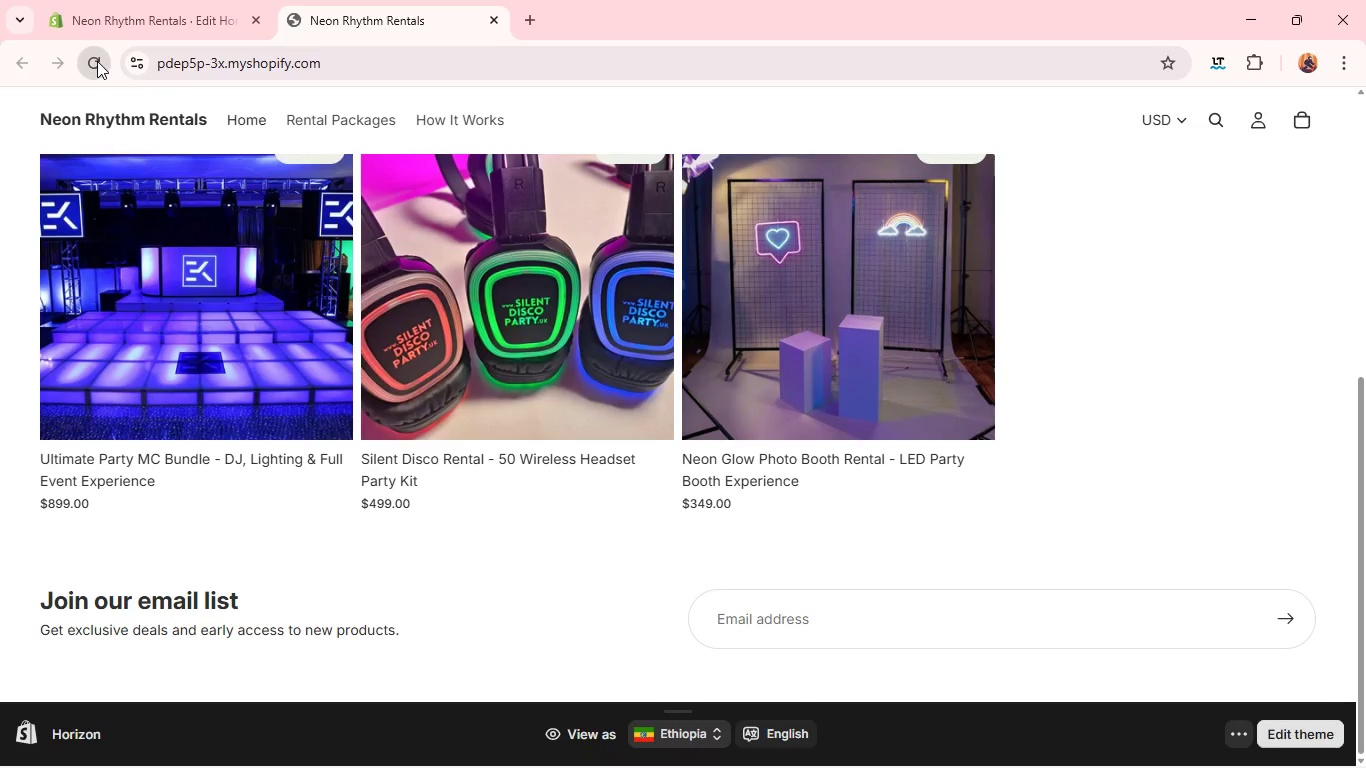 
left_click([97, 61])
 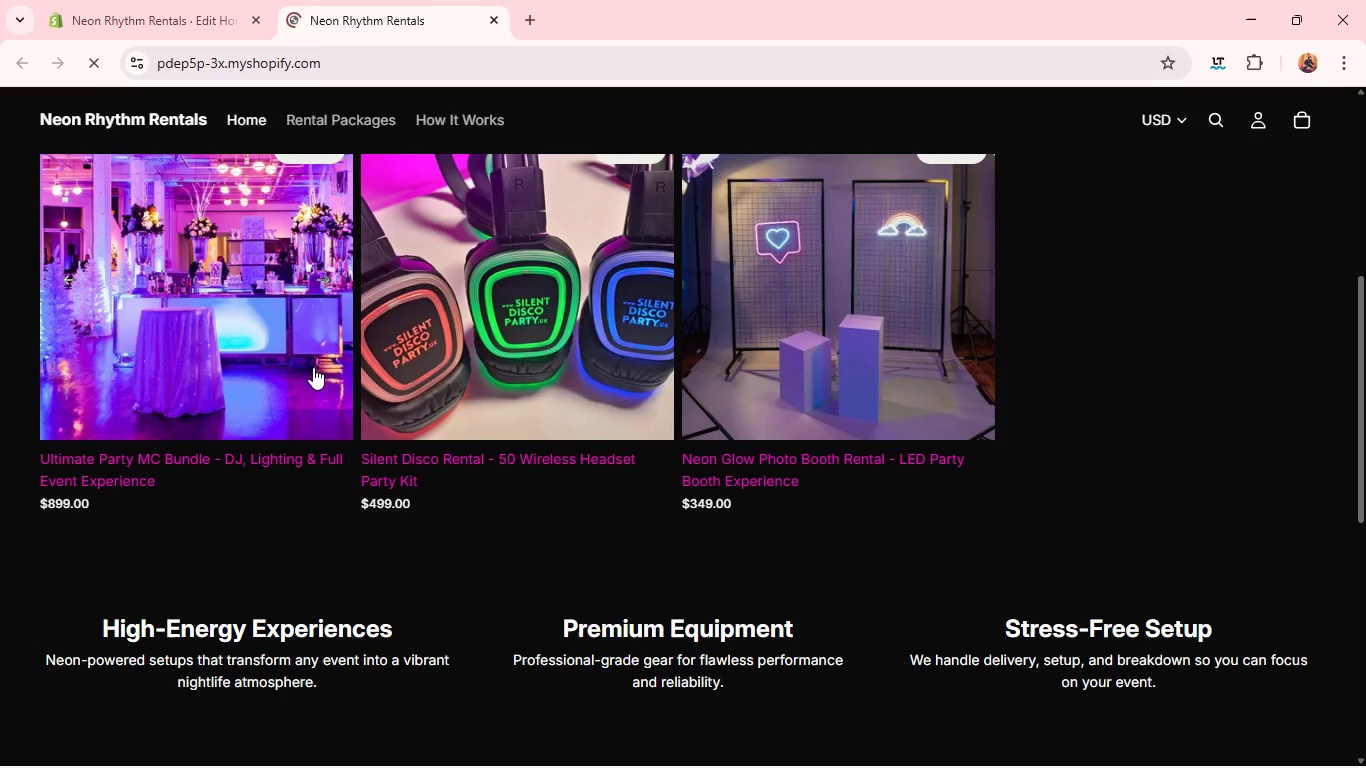 
left_click([347, 387])
 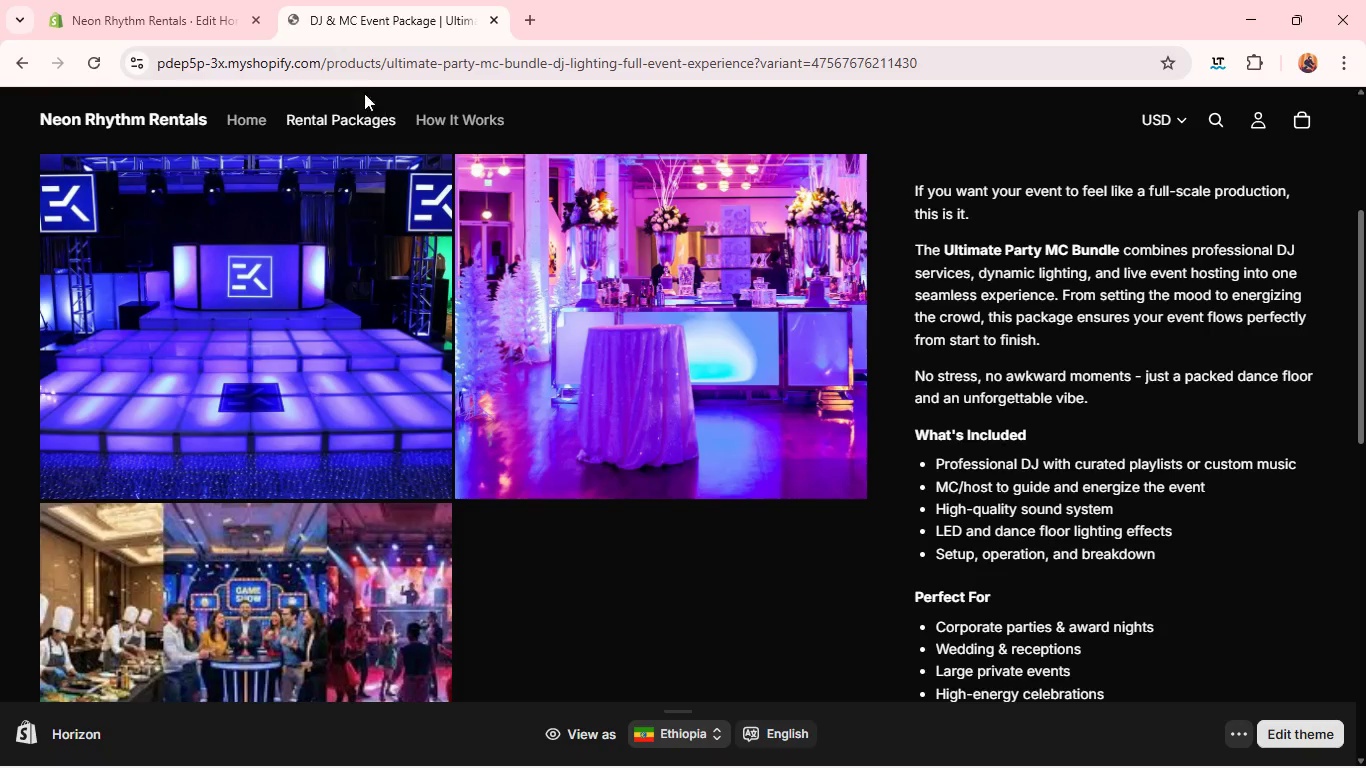 
wait(5.59)
 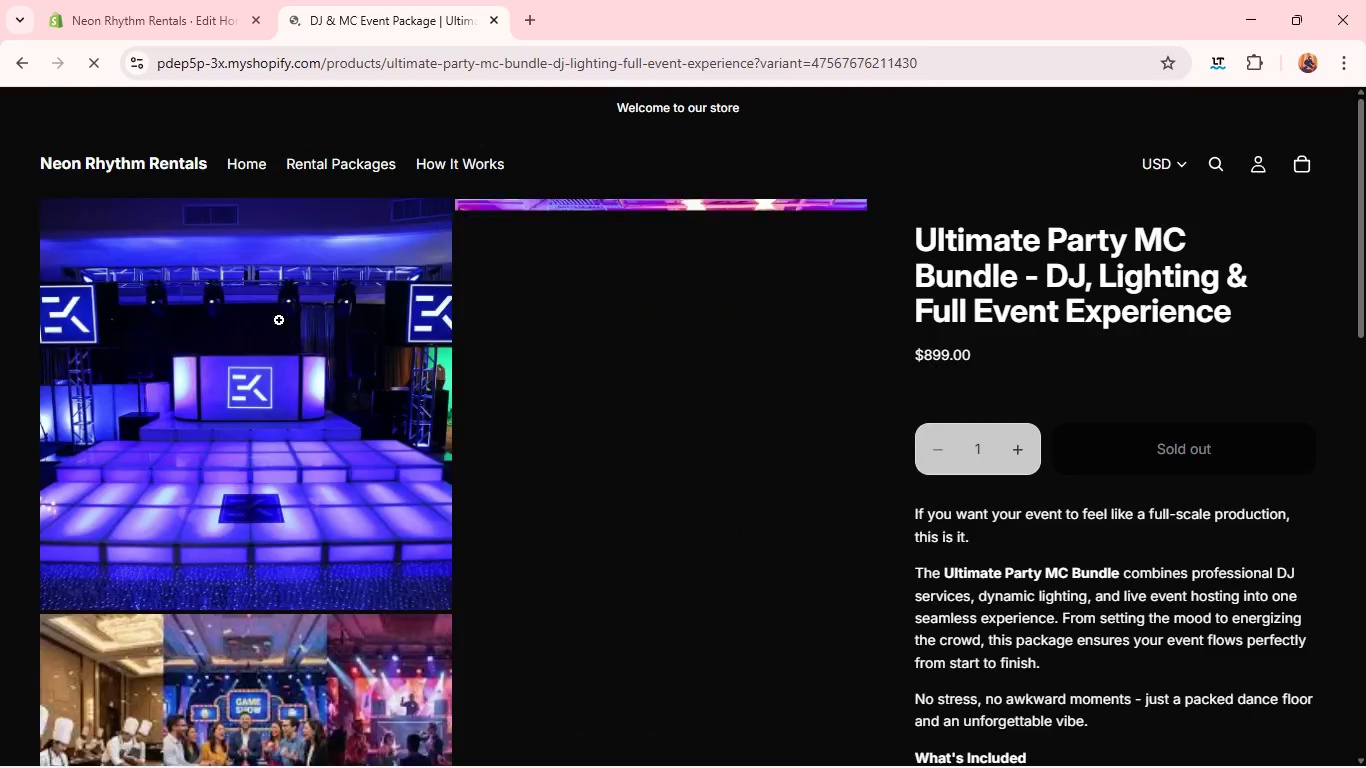 
left_click([203, 0])
 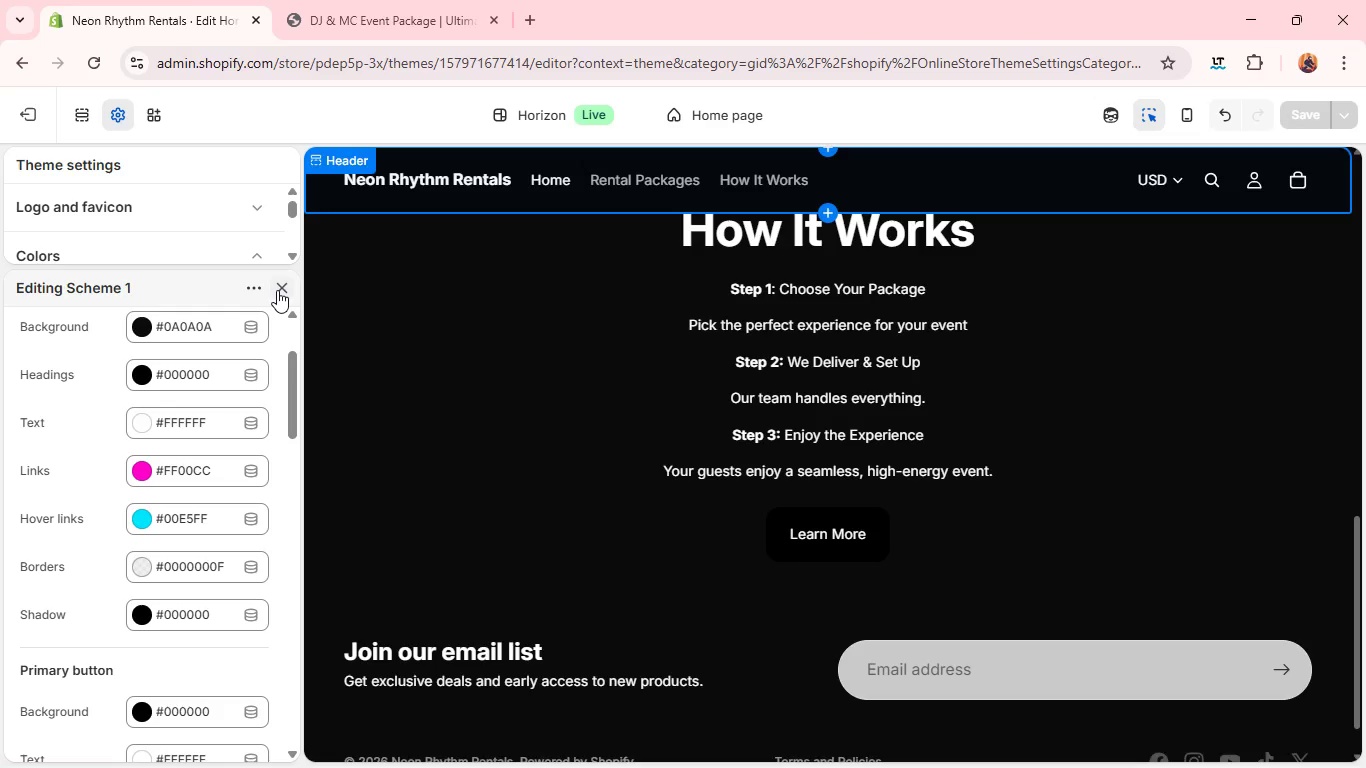 
left_click([277, 290])
 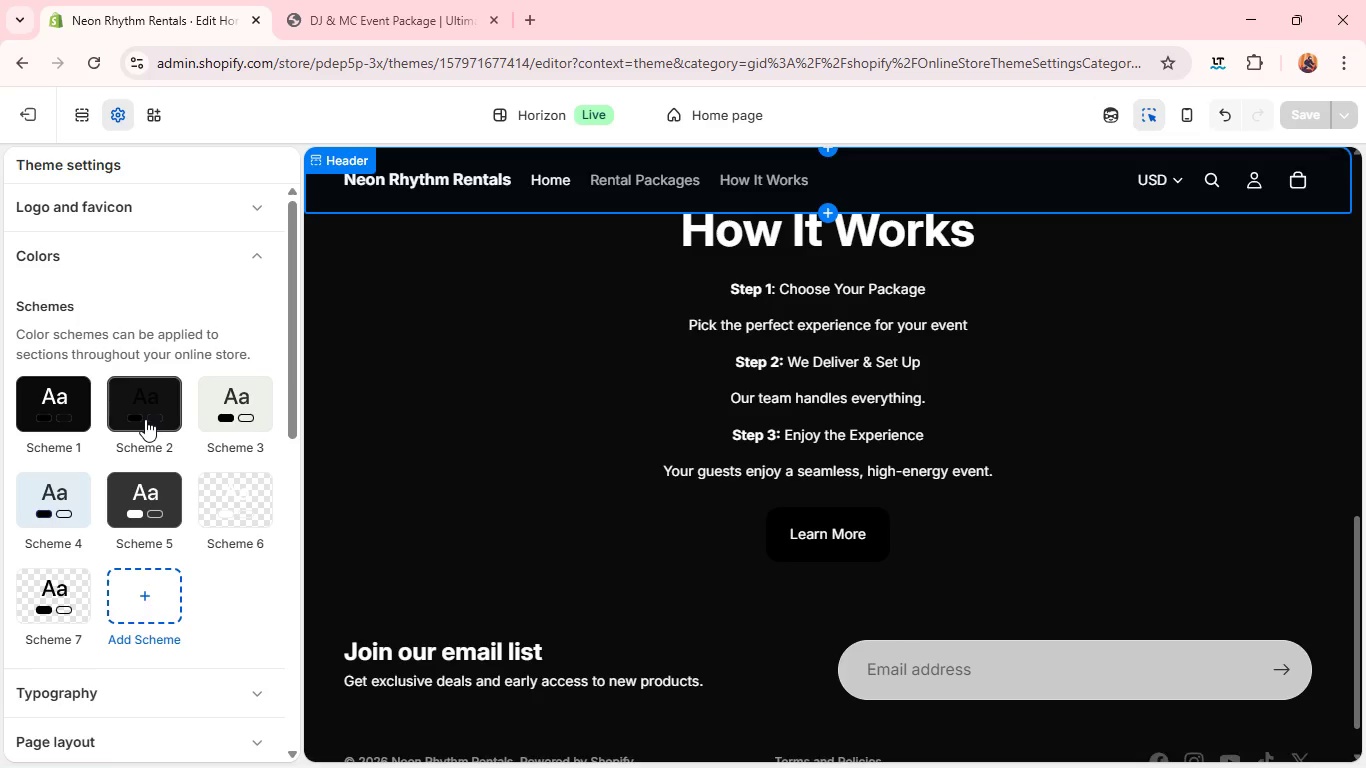 
left_click([145, 419])
 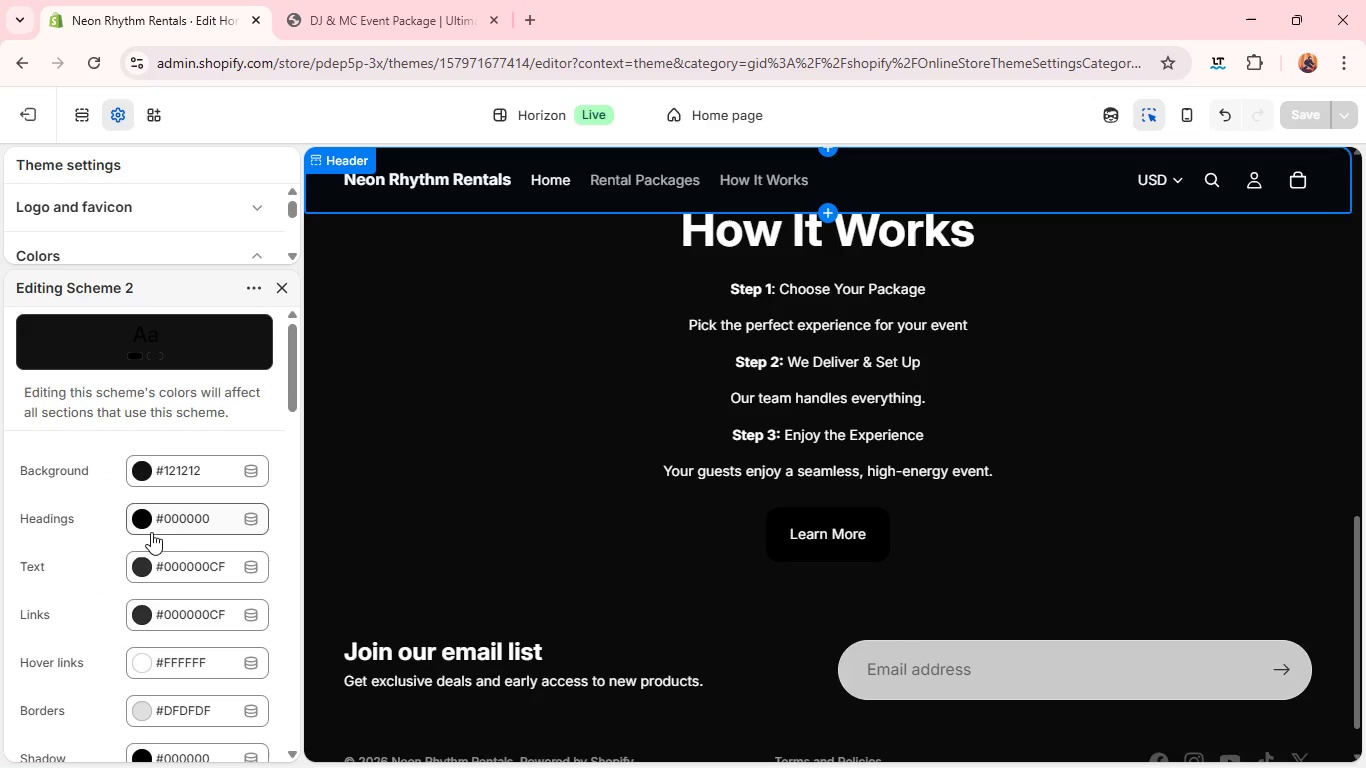 
mouse_move([192, 541])
 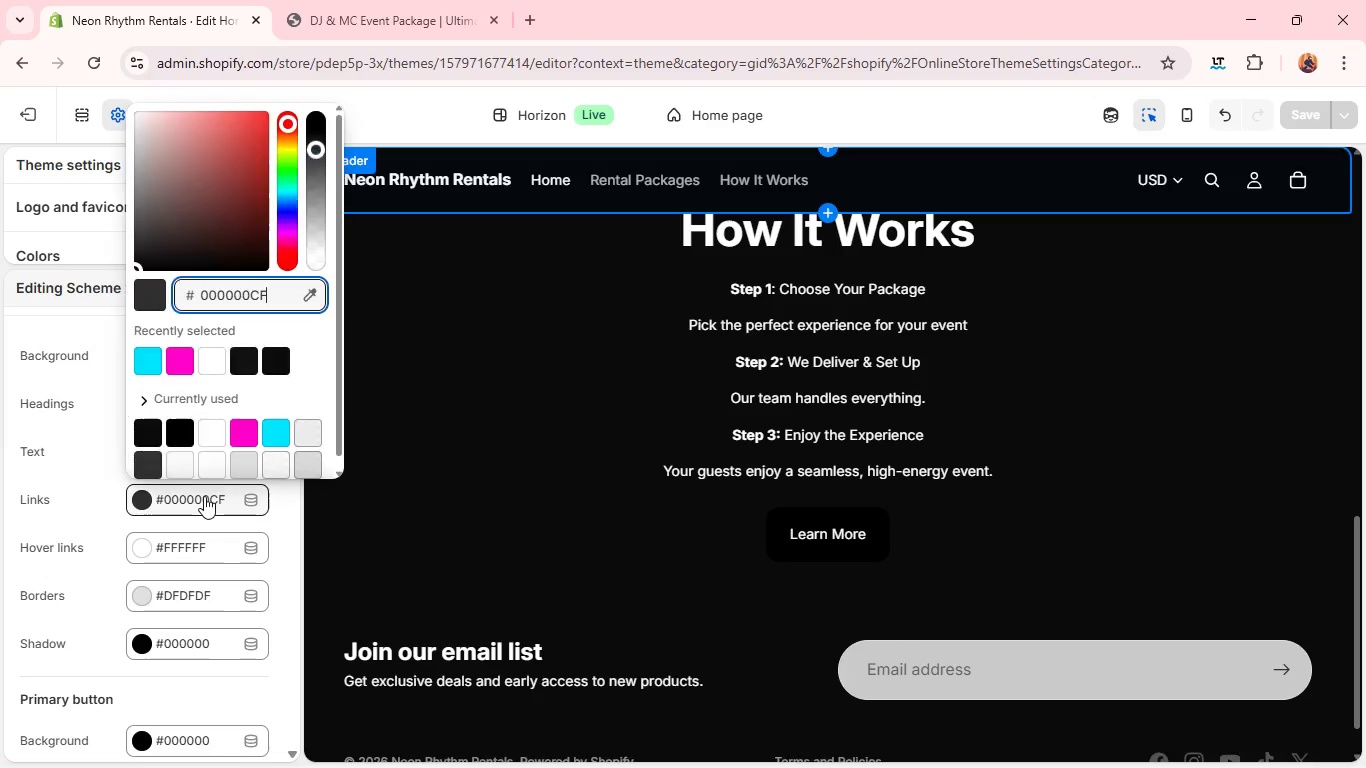 
left_click([204, 496])
 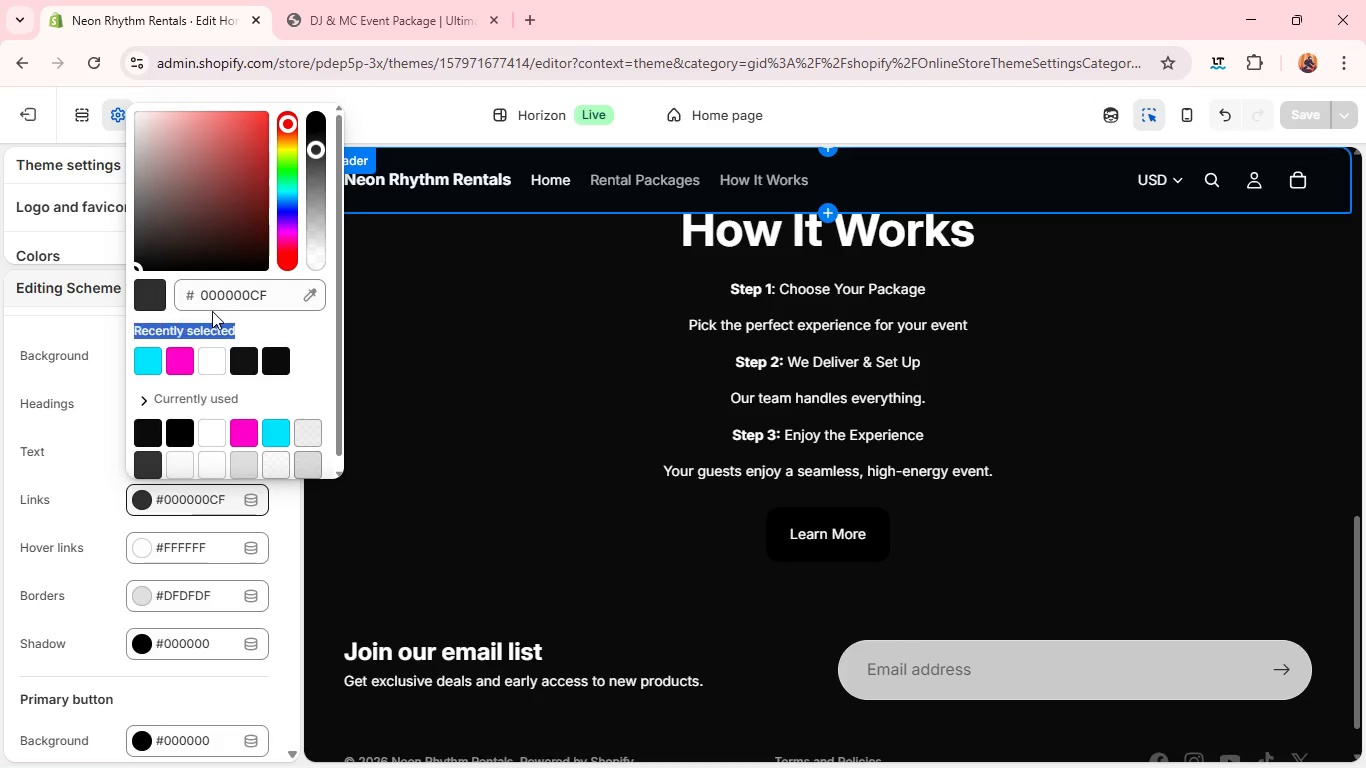 
double_click([212, 311])
 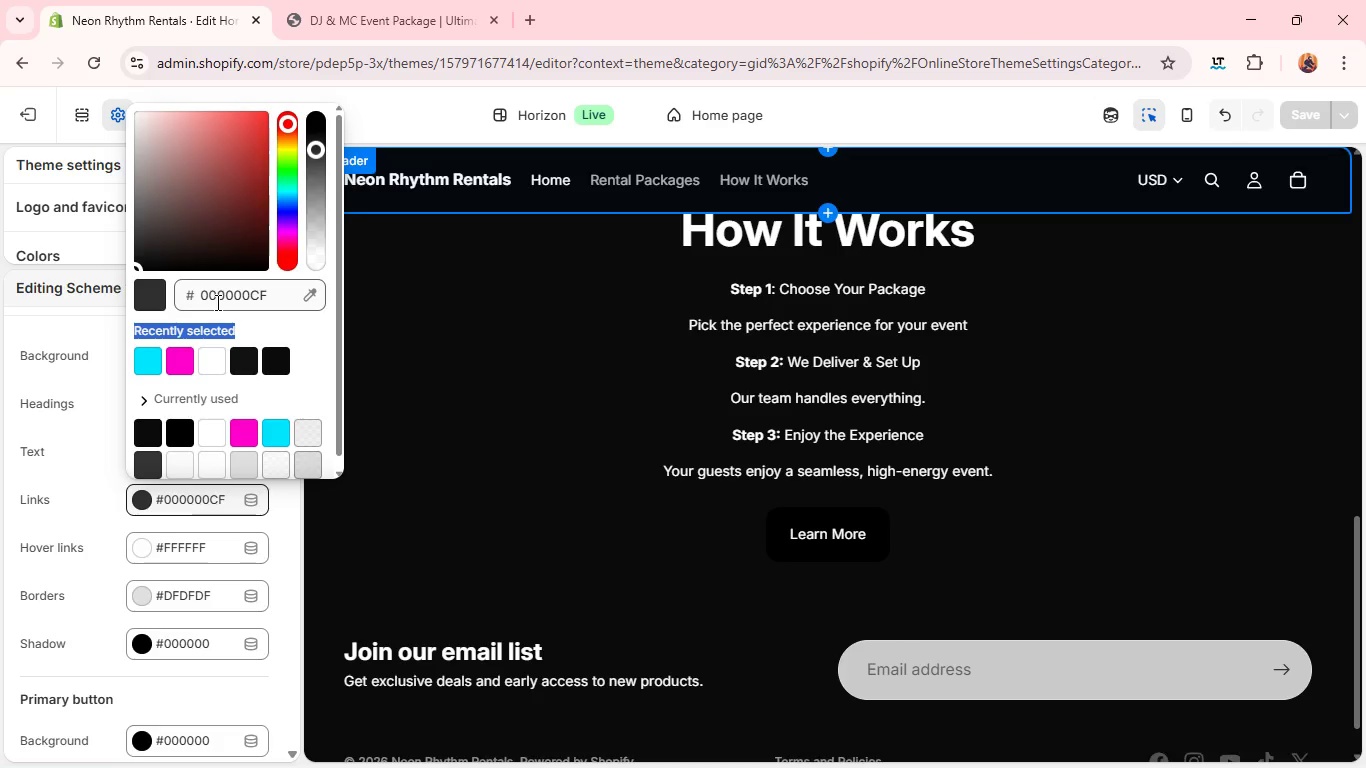 
triple_click([212, 311])
 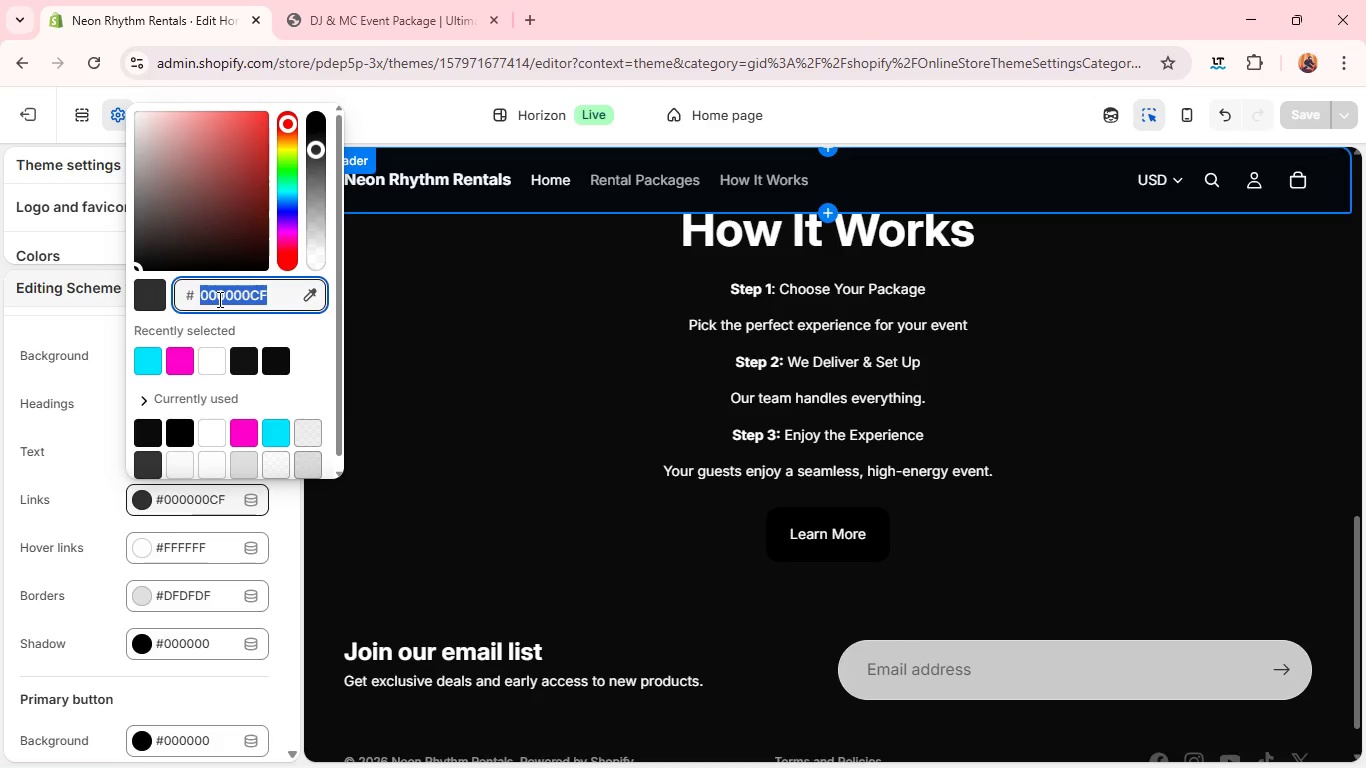 
double_click([218, 299])
 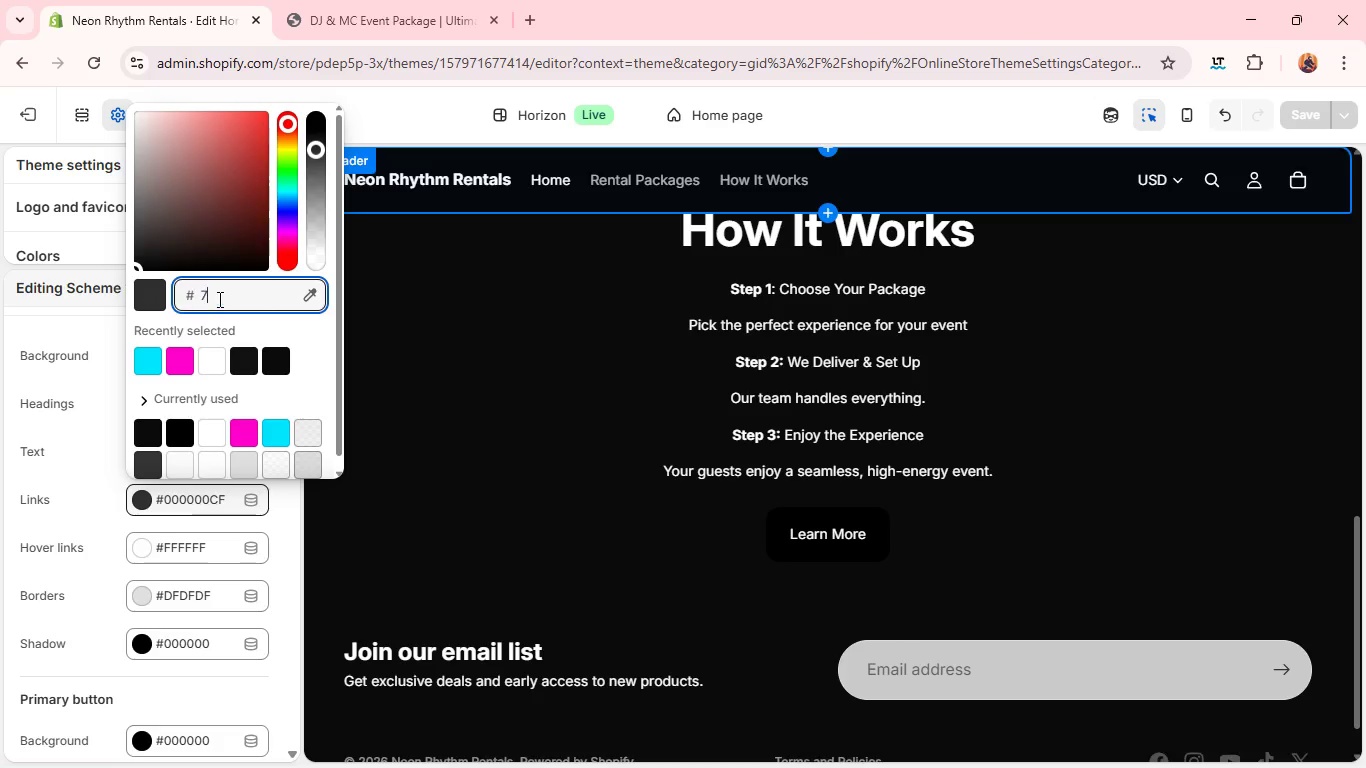 
triple_click([218, 299])
 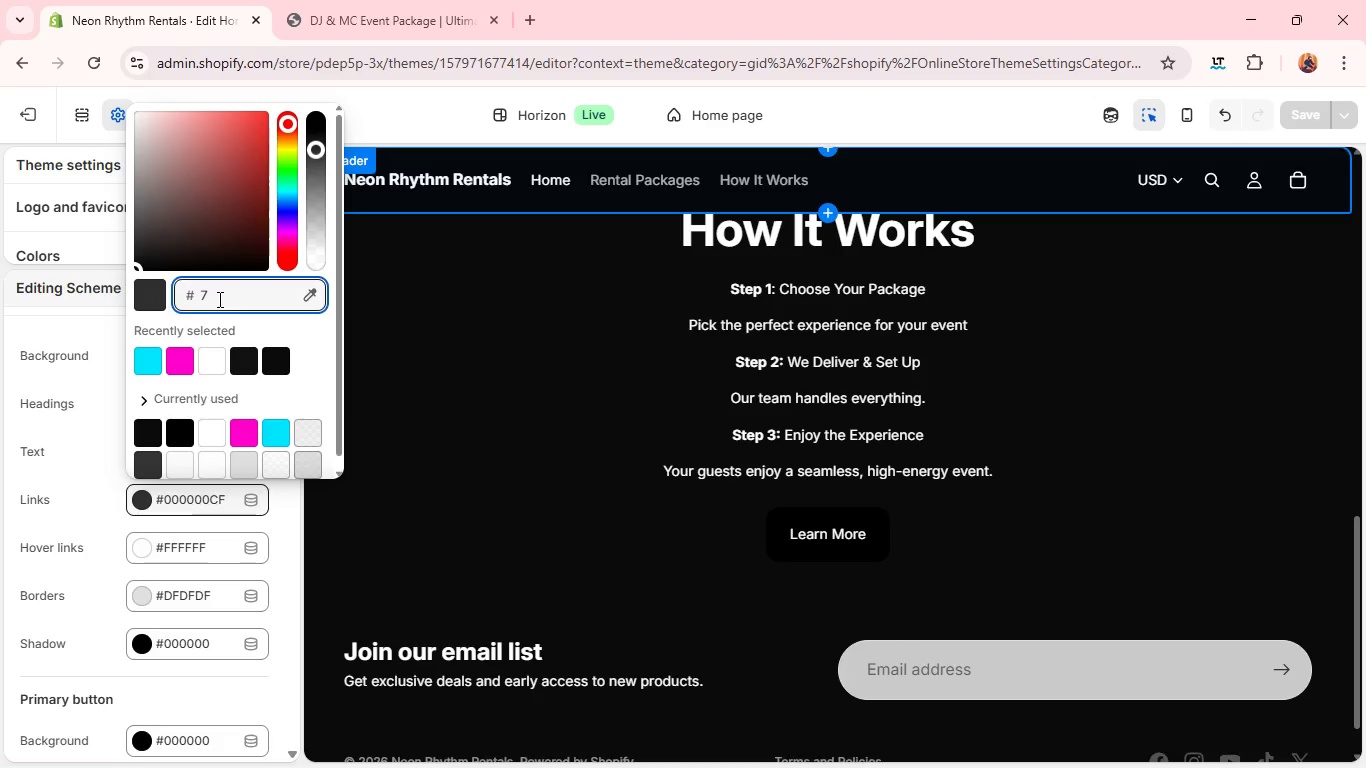 
type(7B2CFF)
 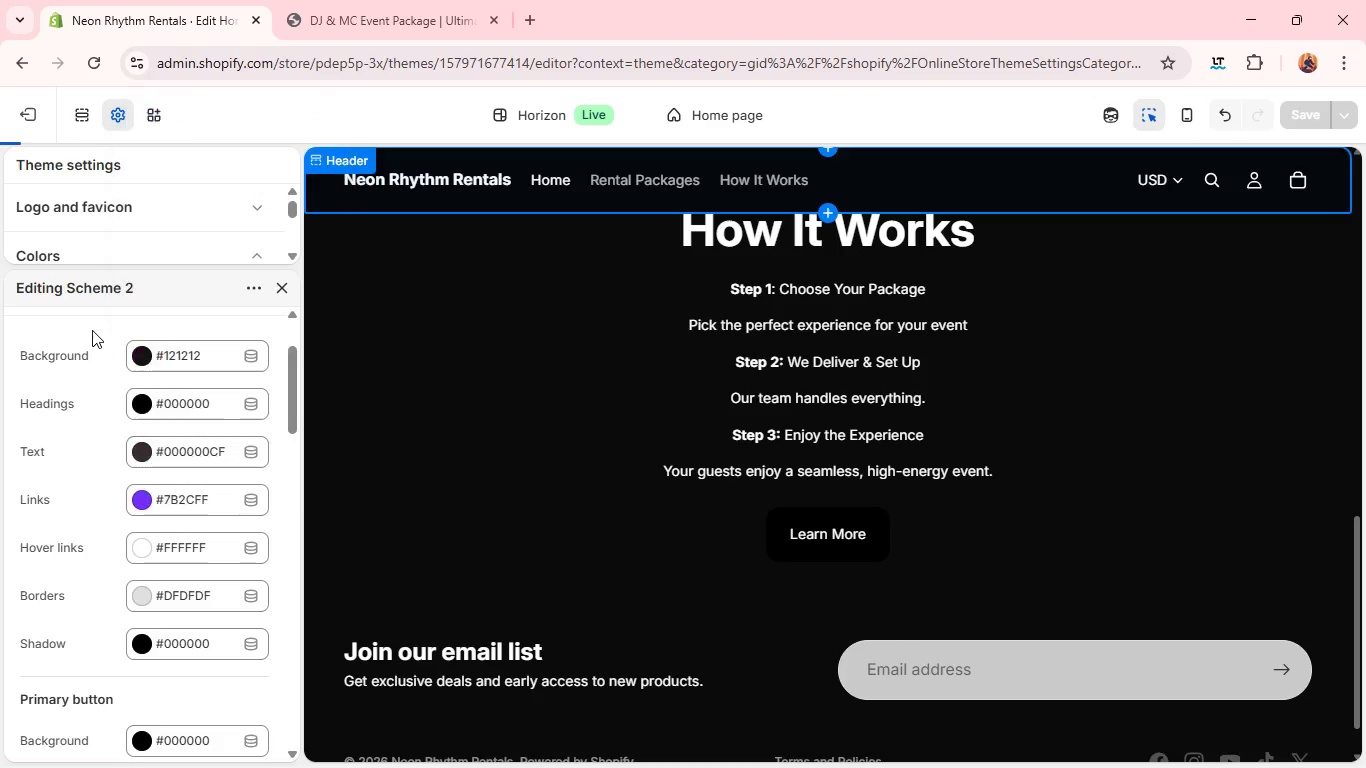 
left_click([92, 330])
 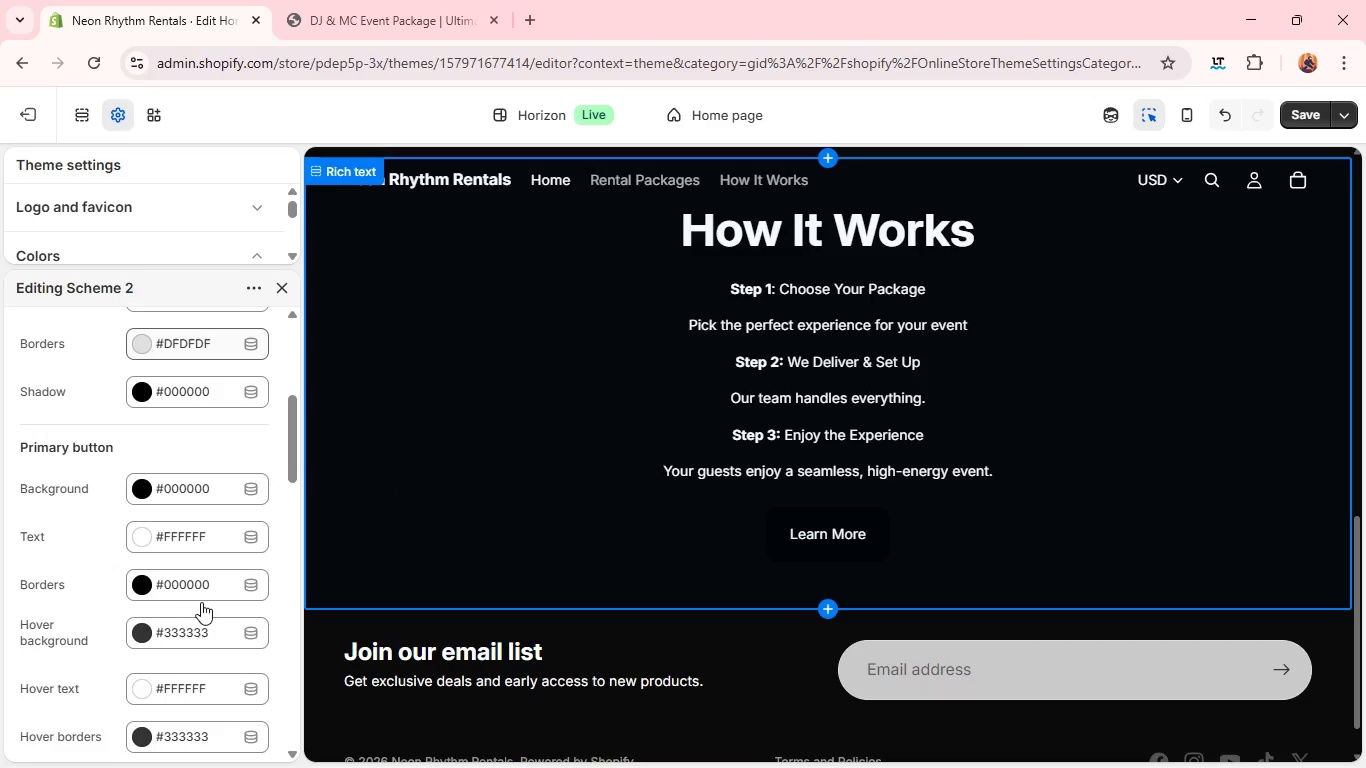 
wait(16.95)
 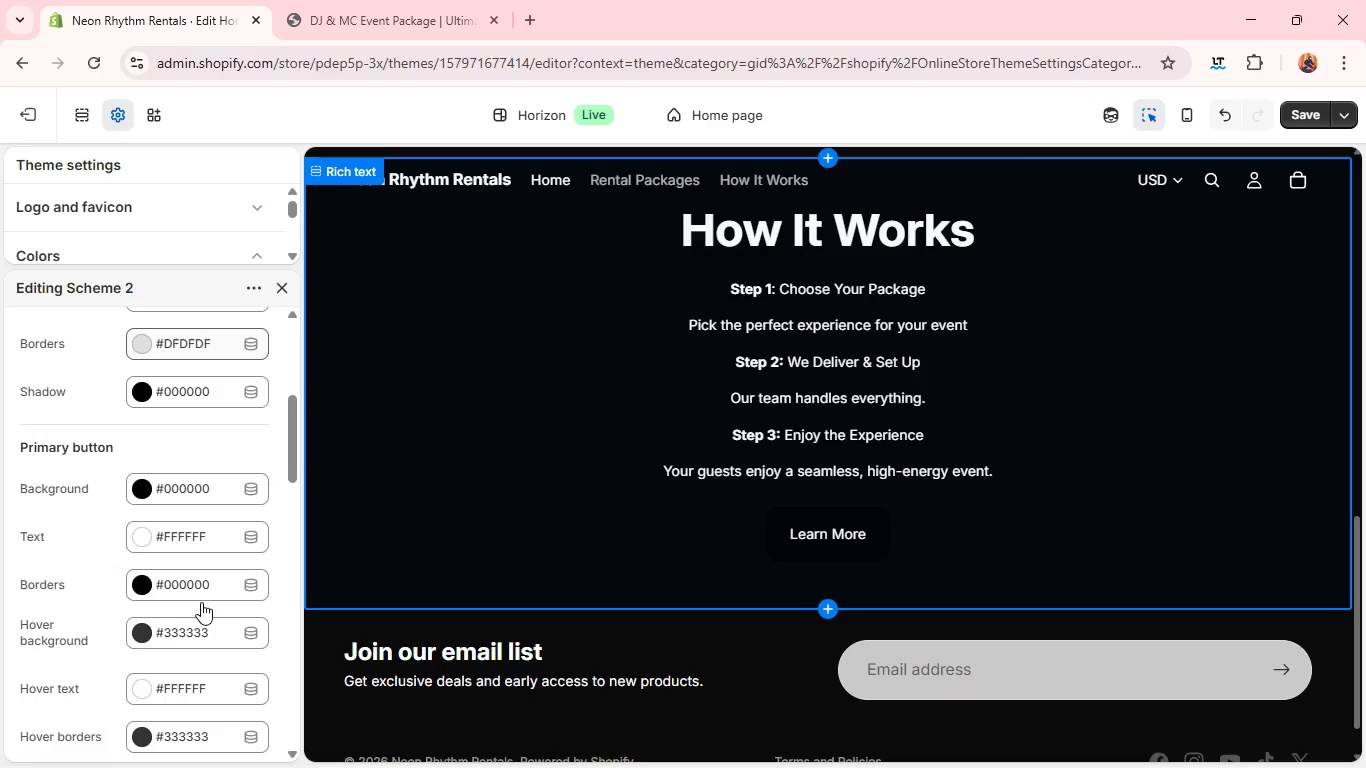 
left_click([179, 484])
 